 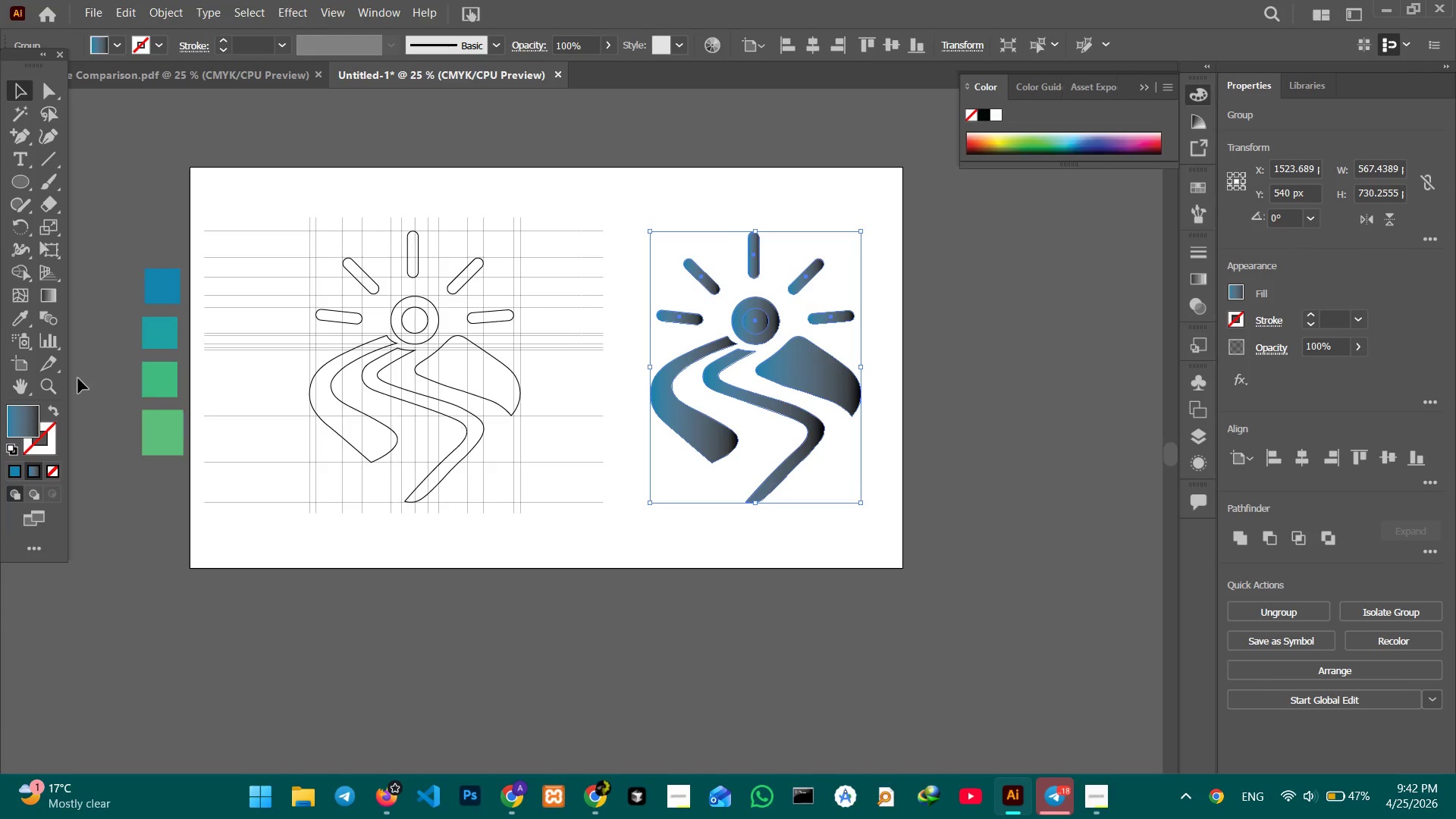 
left_click([26, 275])
 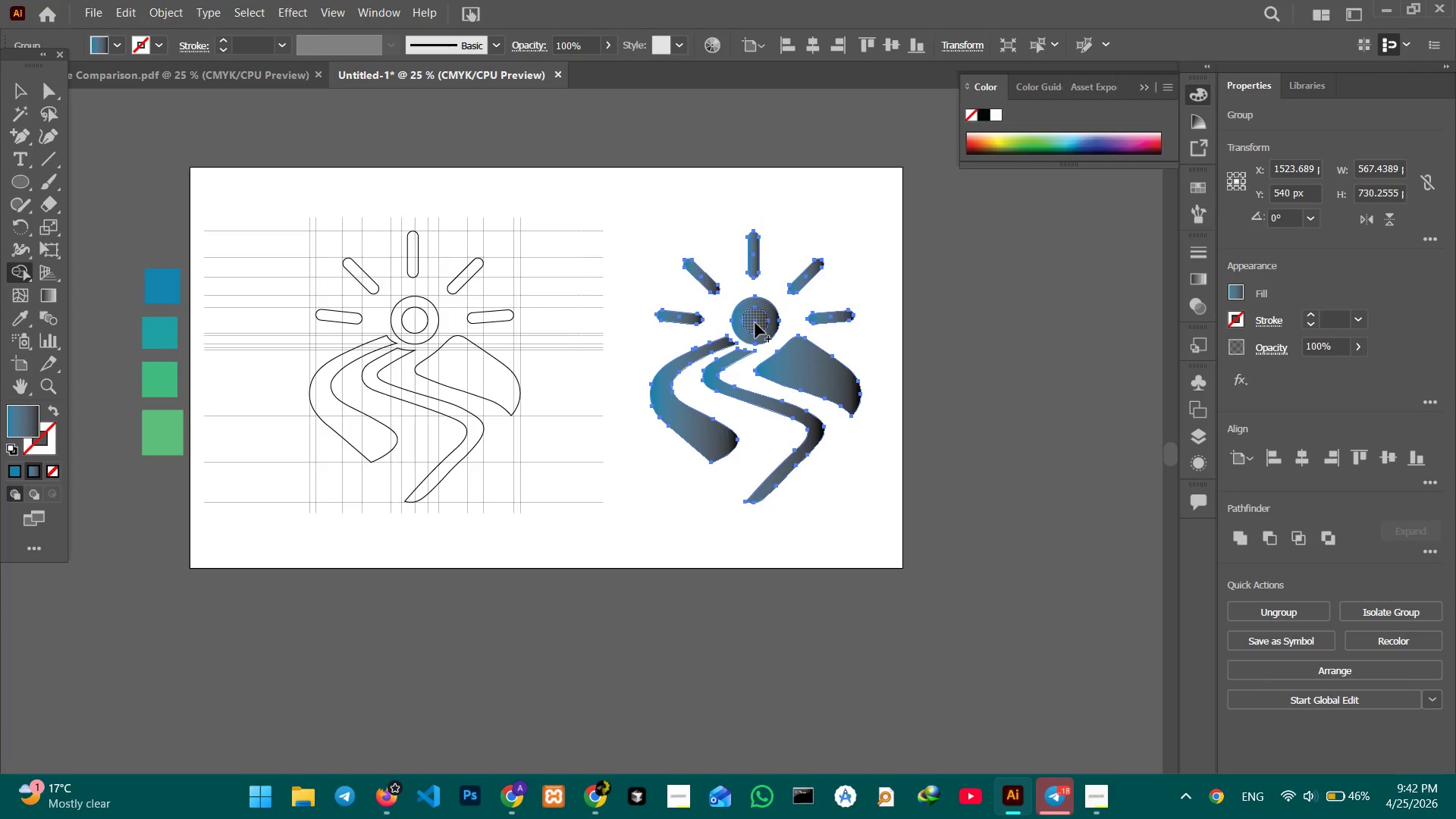 
hold_key(key=AltLeft, duration=0.8)
left_click([755, 323])
 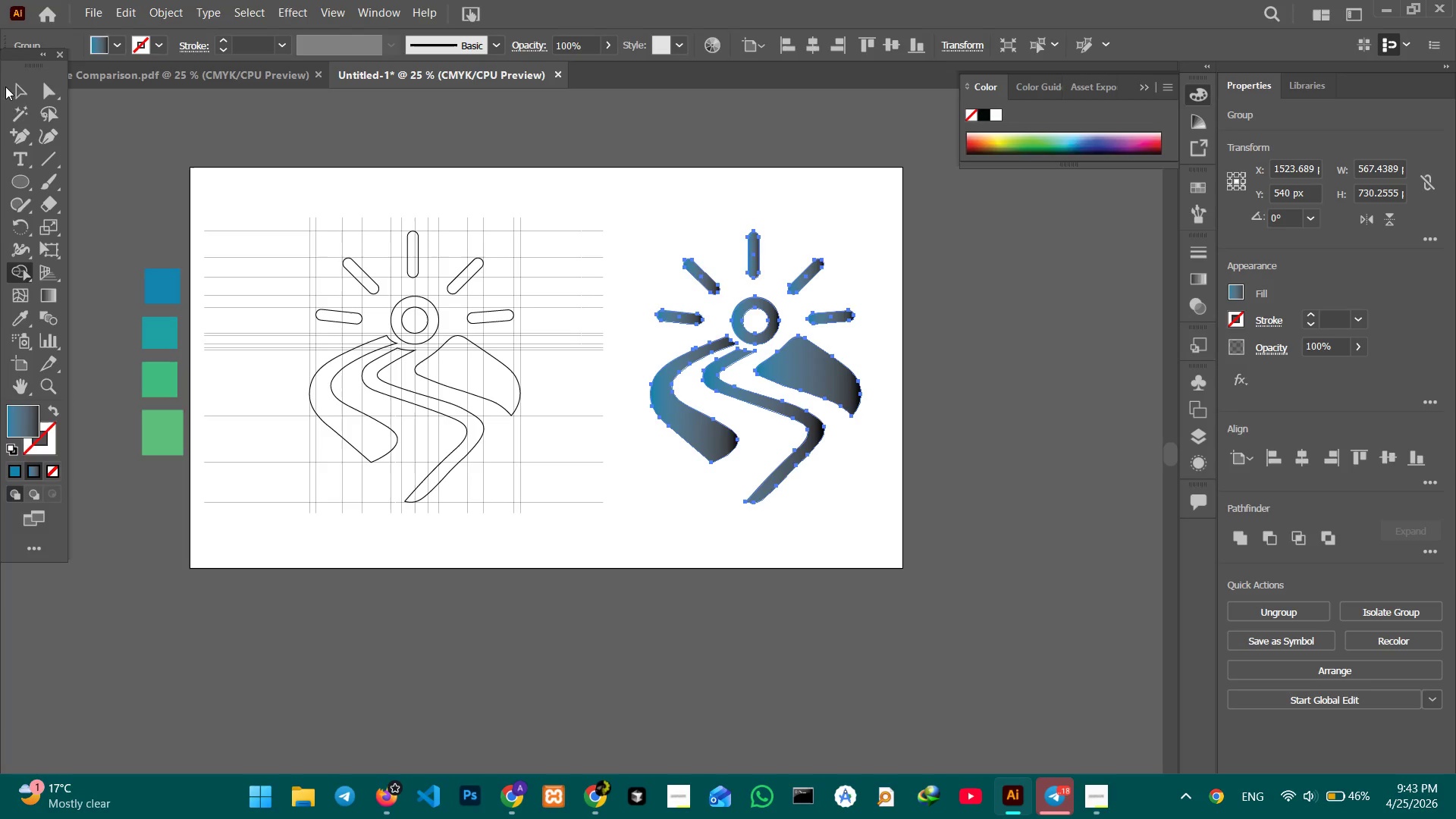 
left_click([14, 91])
 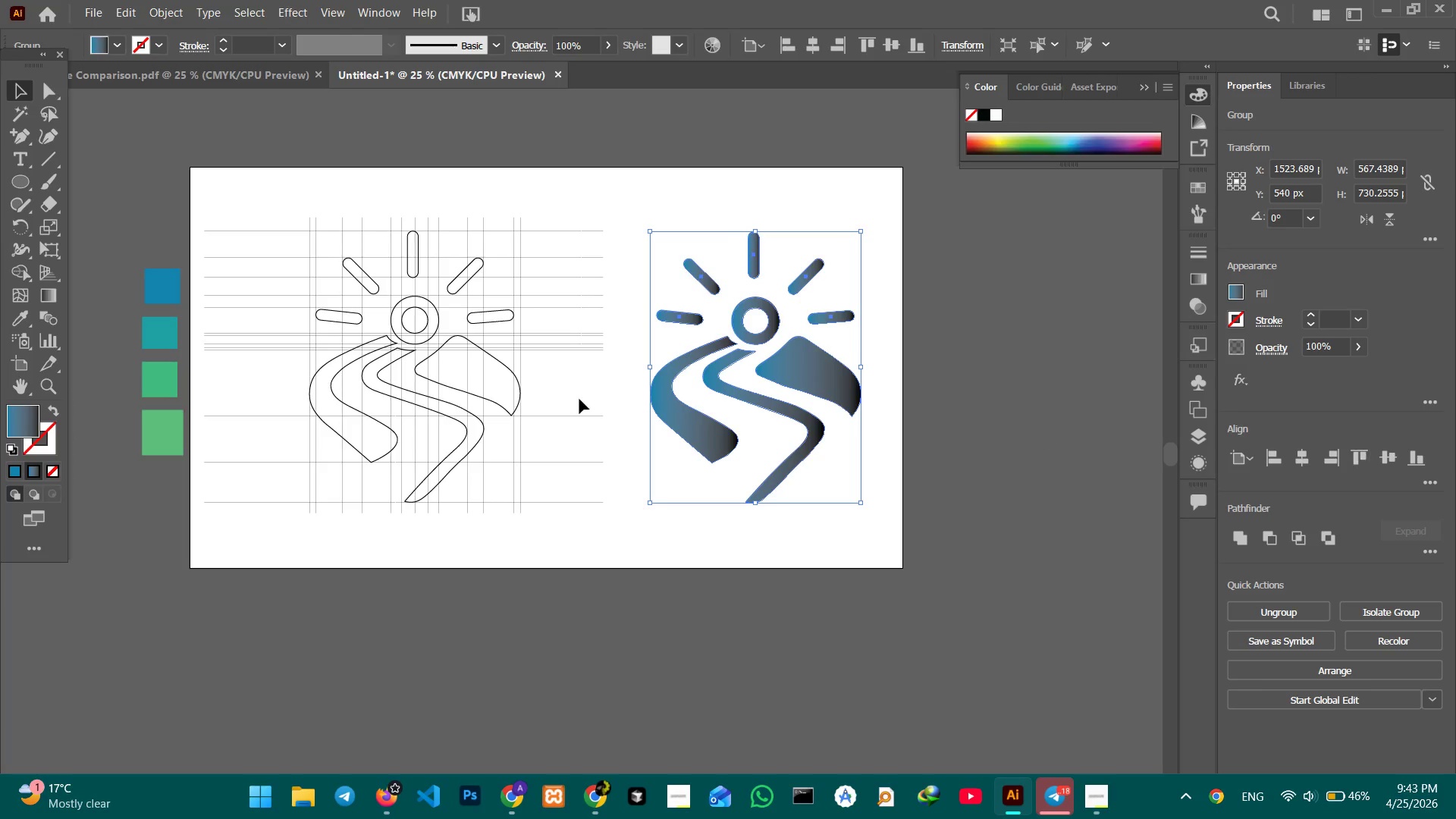 
left_click([683, 419])
 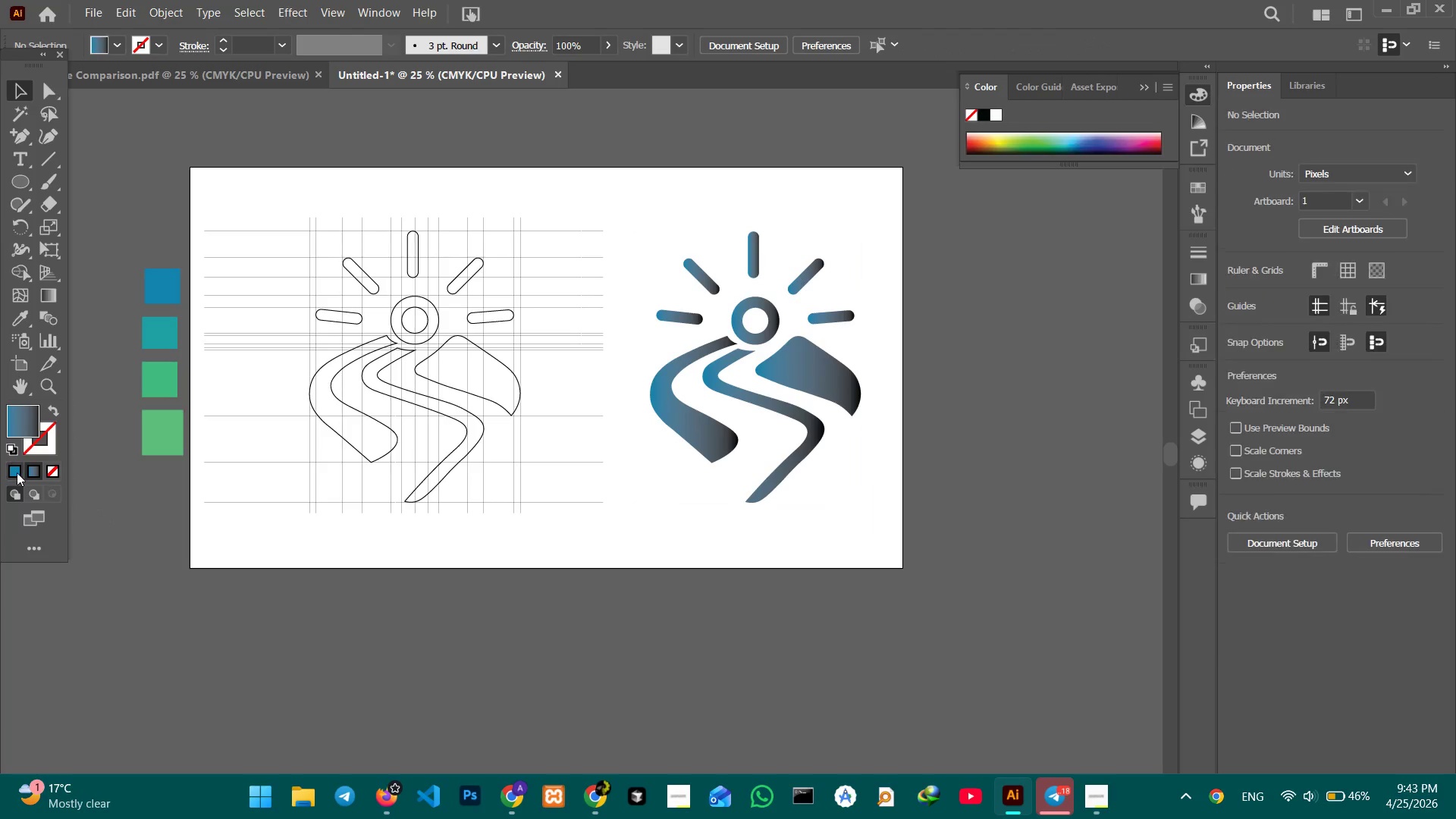 
left_click([16, 468])
 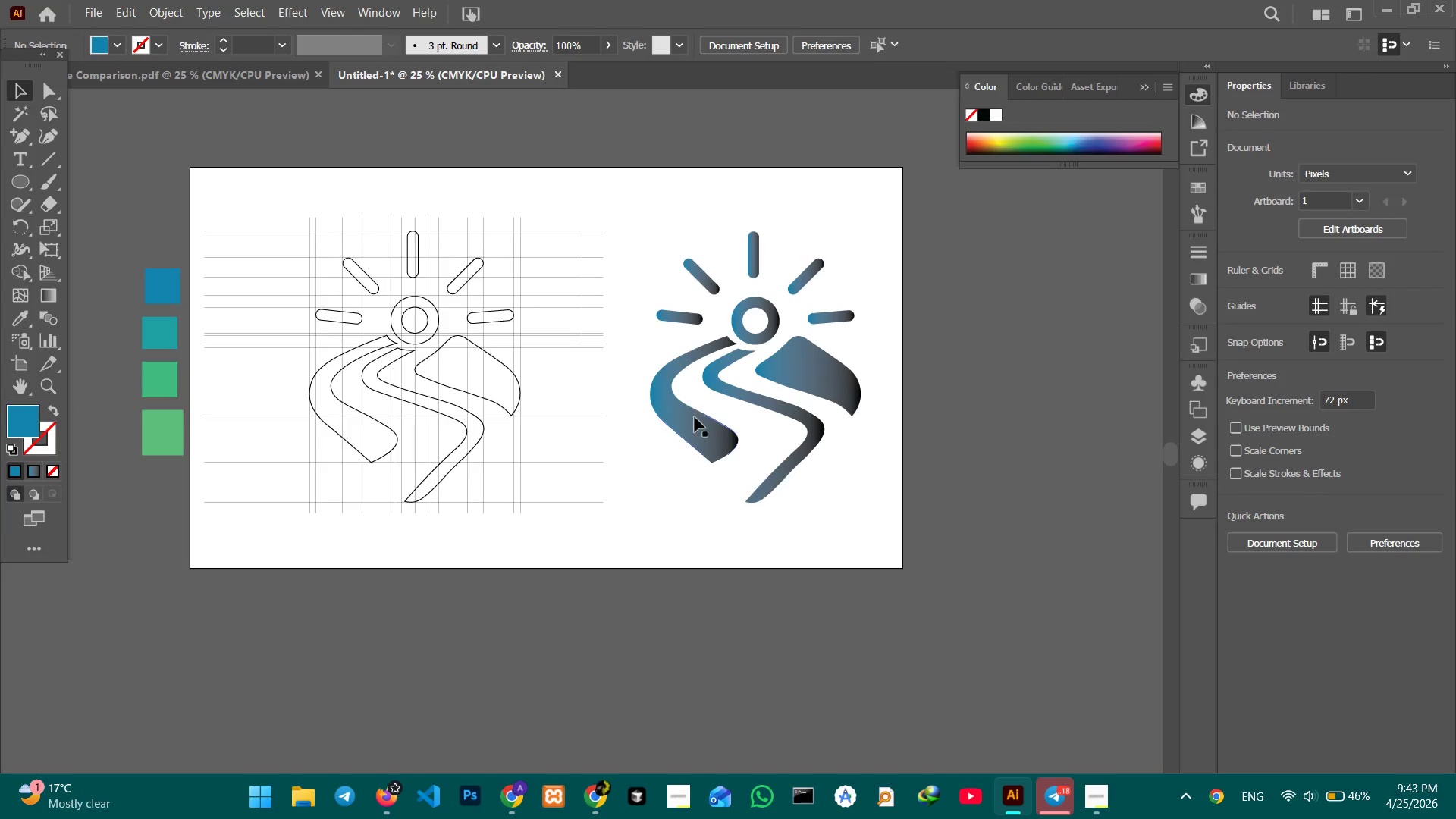 
left_click([710, 420])
 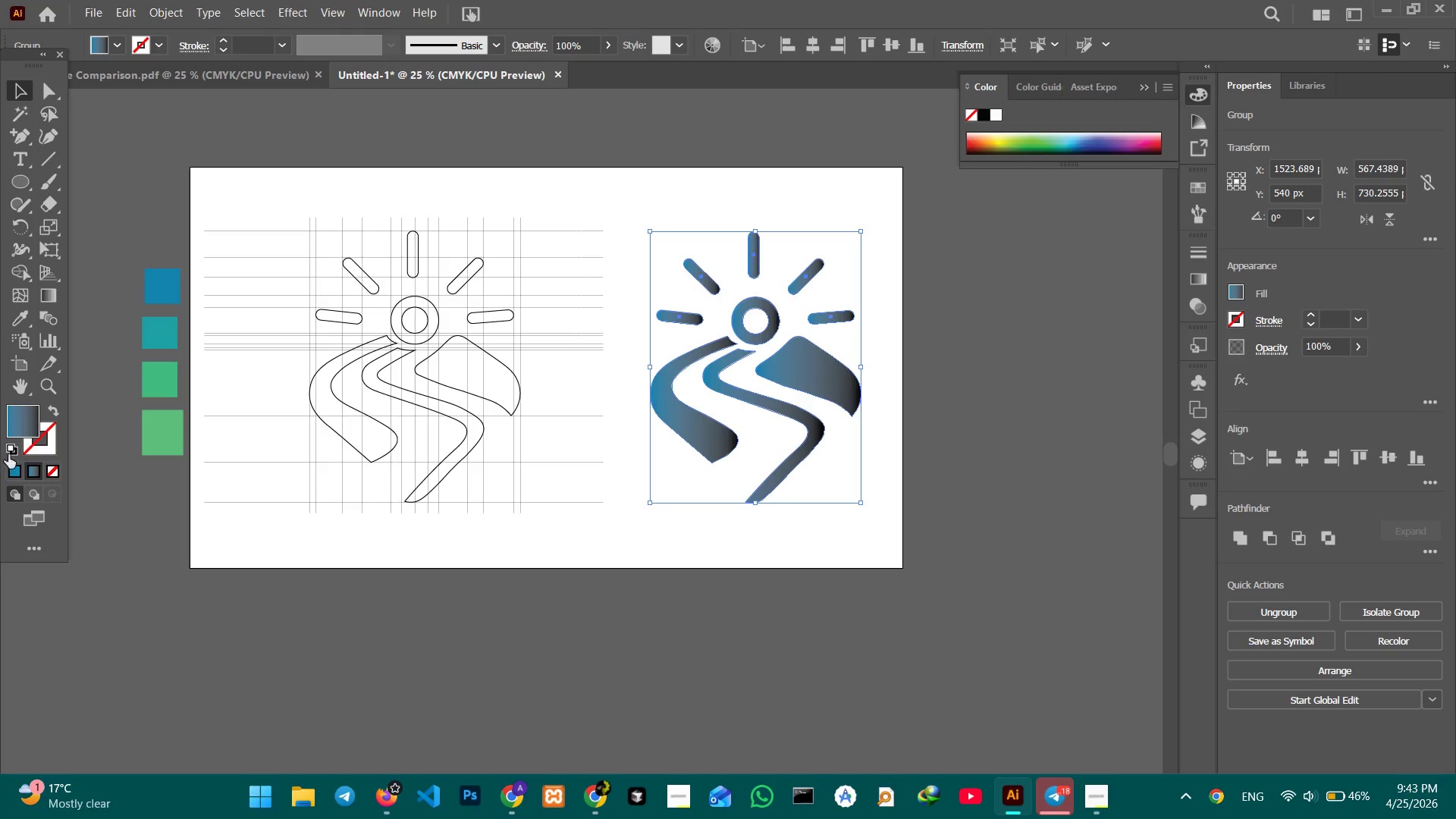 
left_click([12, 466])
 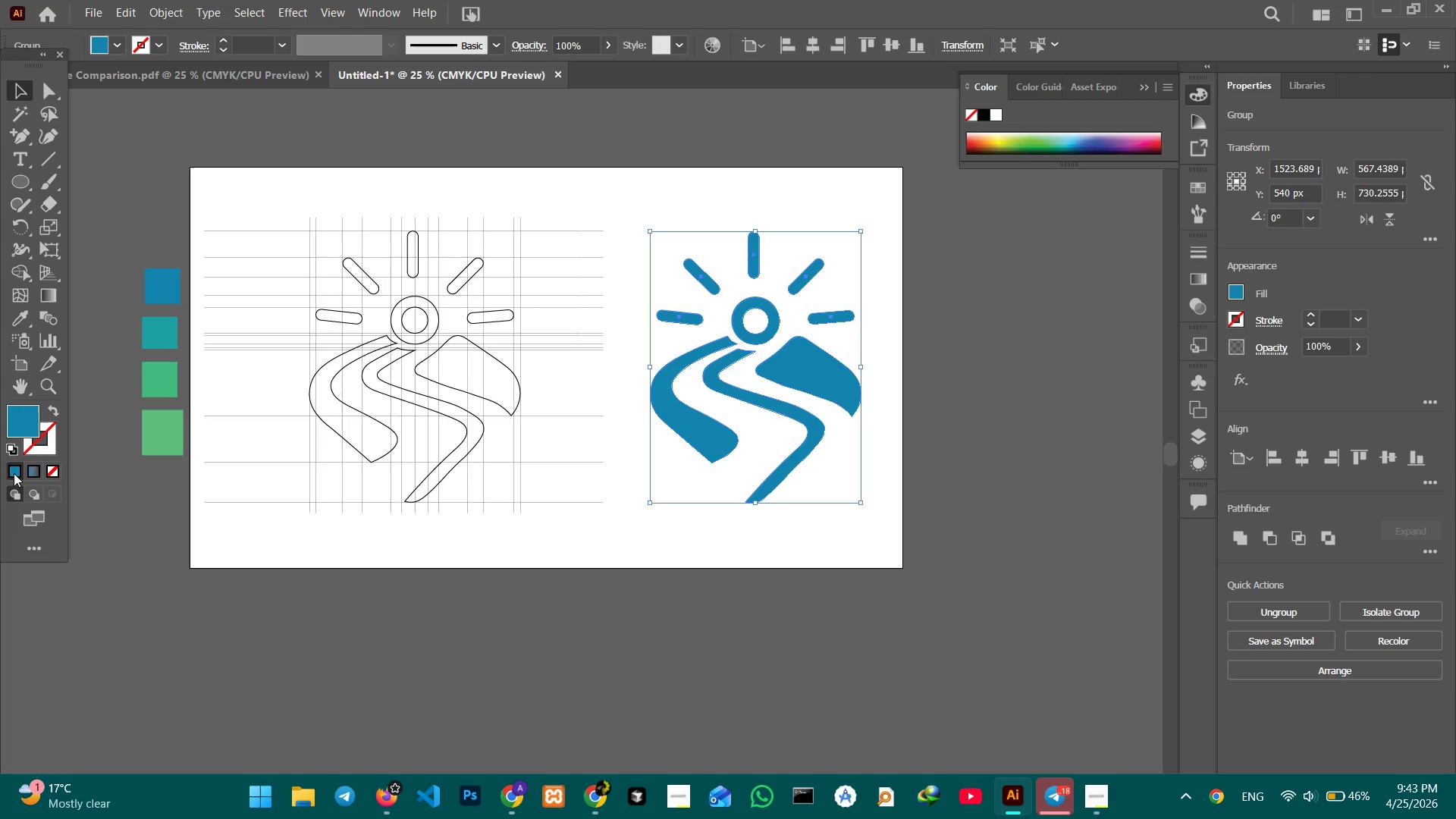 
left_click([27, 472])
 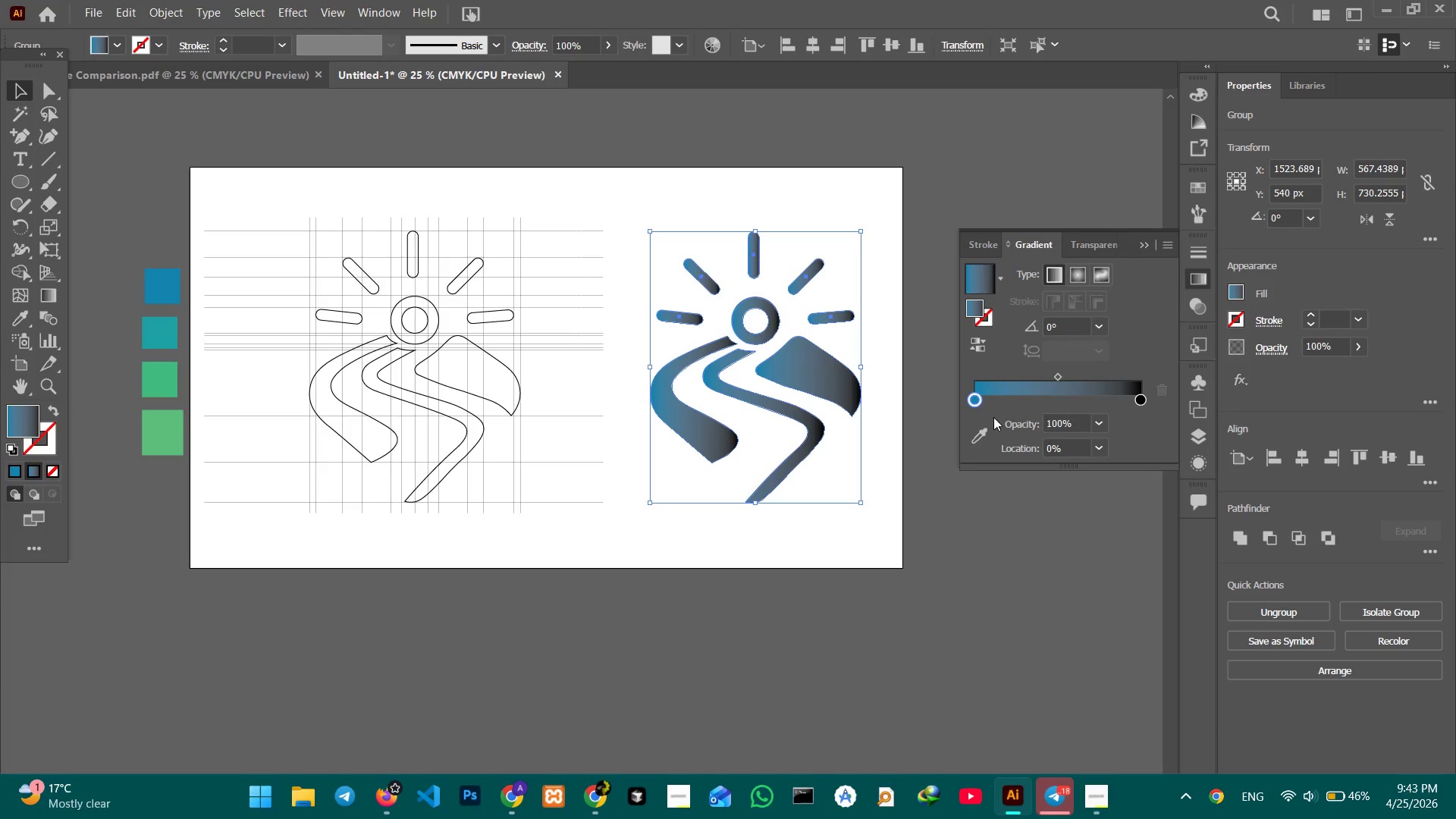 
left_click([990, 429])
 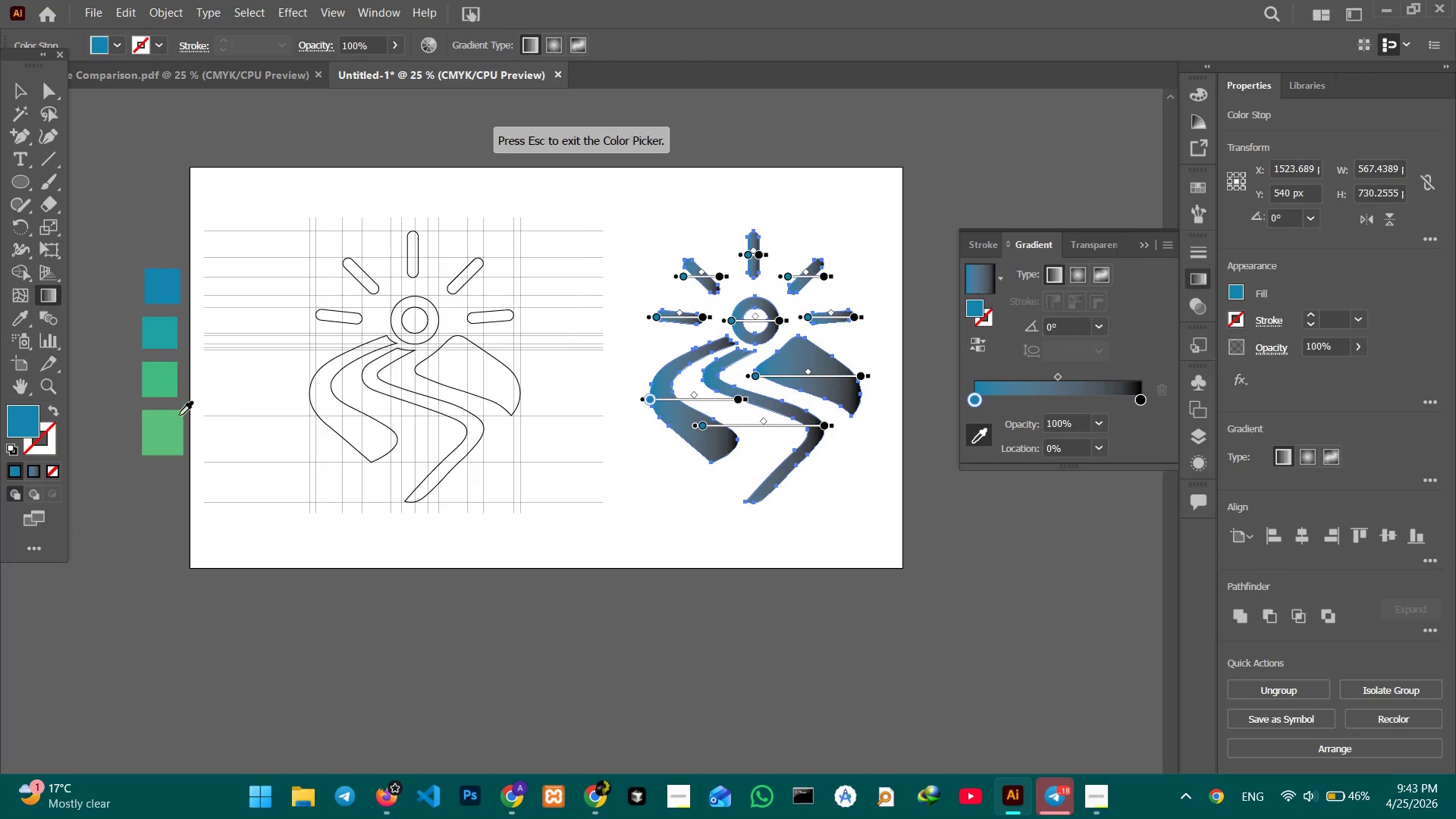 
left_click([175, 416])
 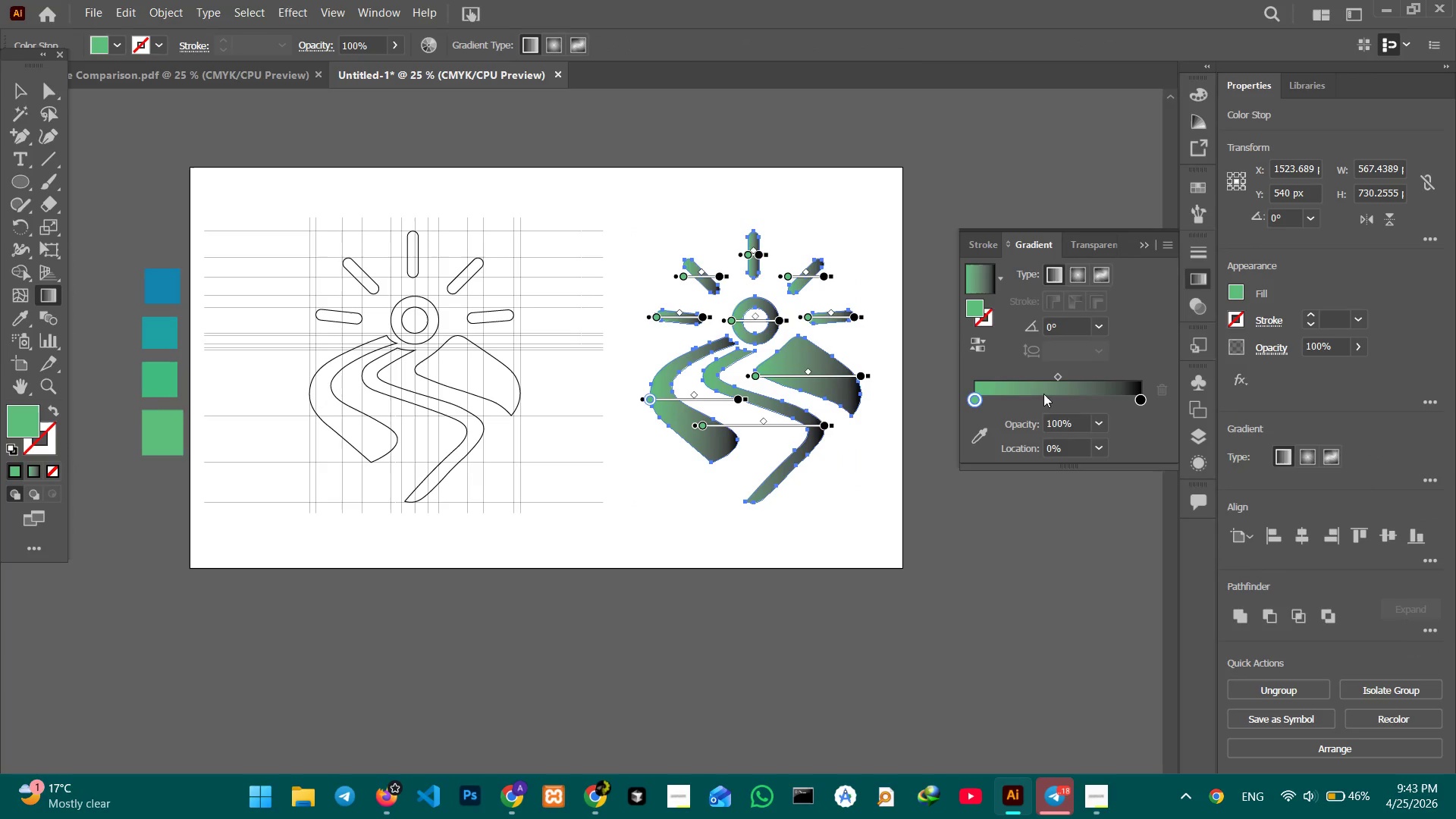 
left_click([1143, 397])
 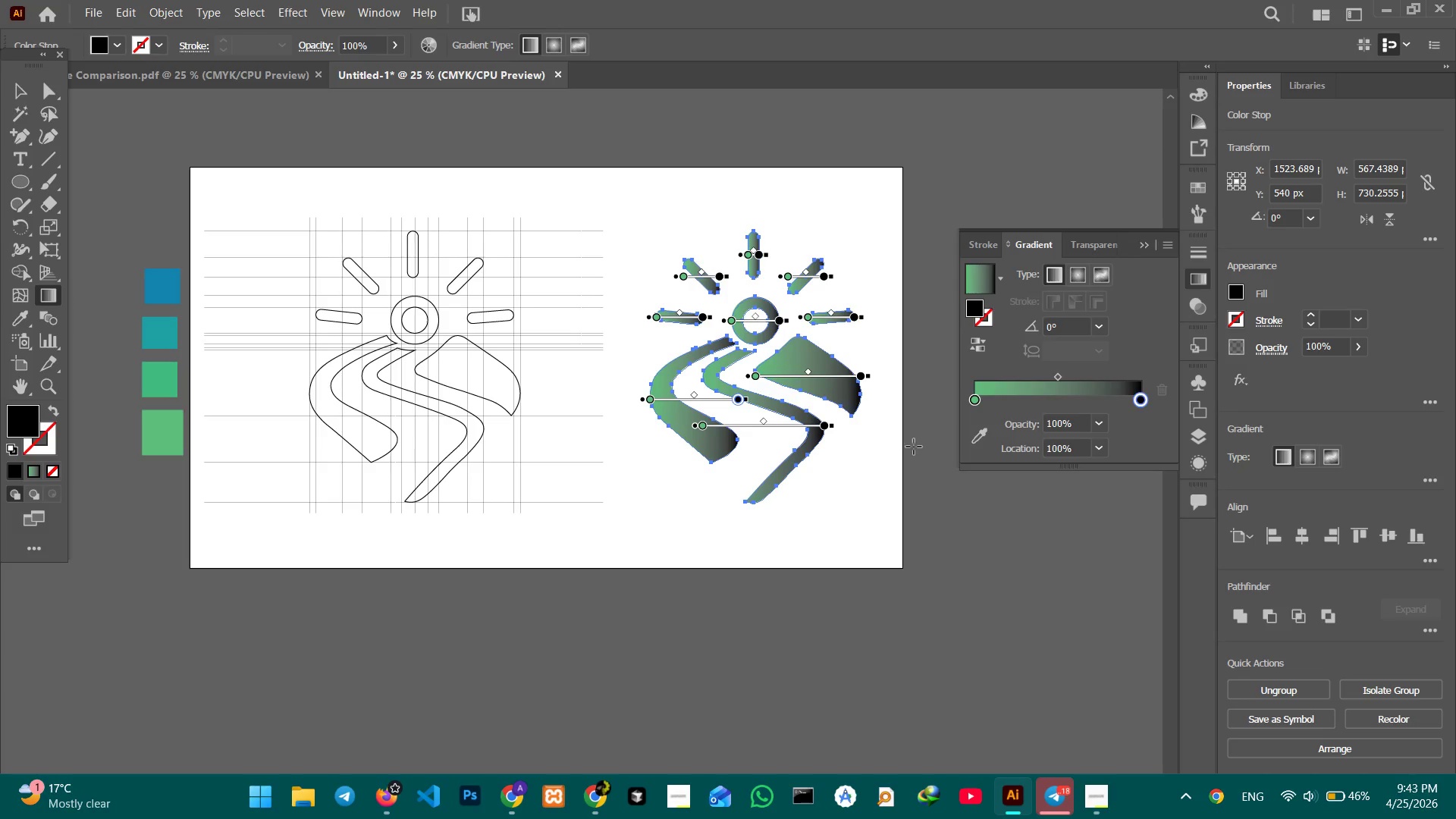 
left_click([985, 438])
 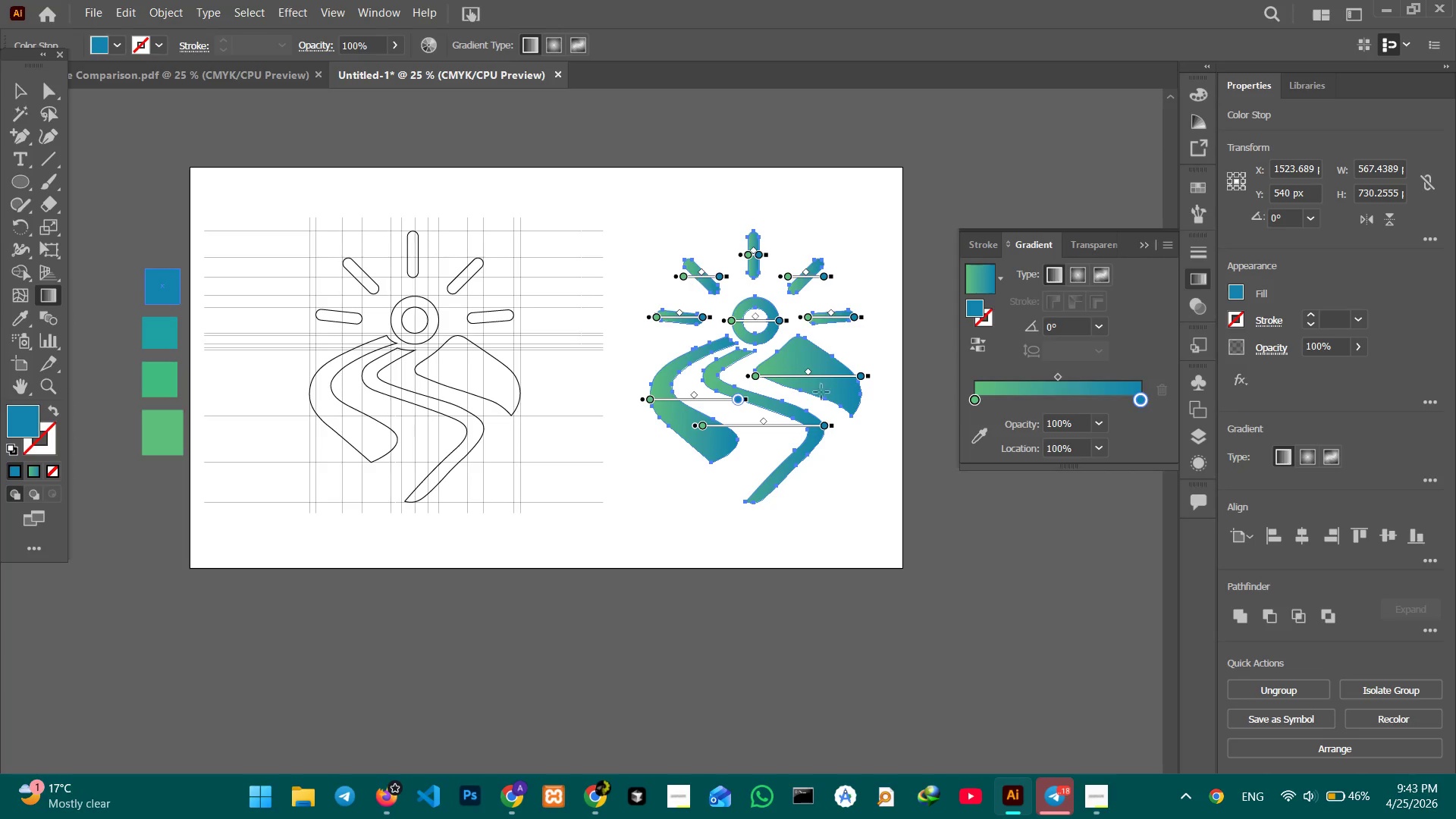 
left_click([1038, 394])
 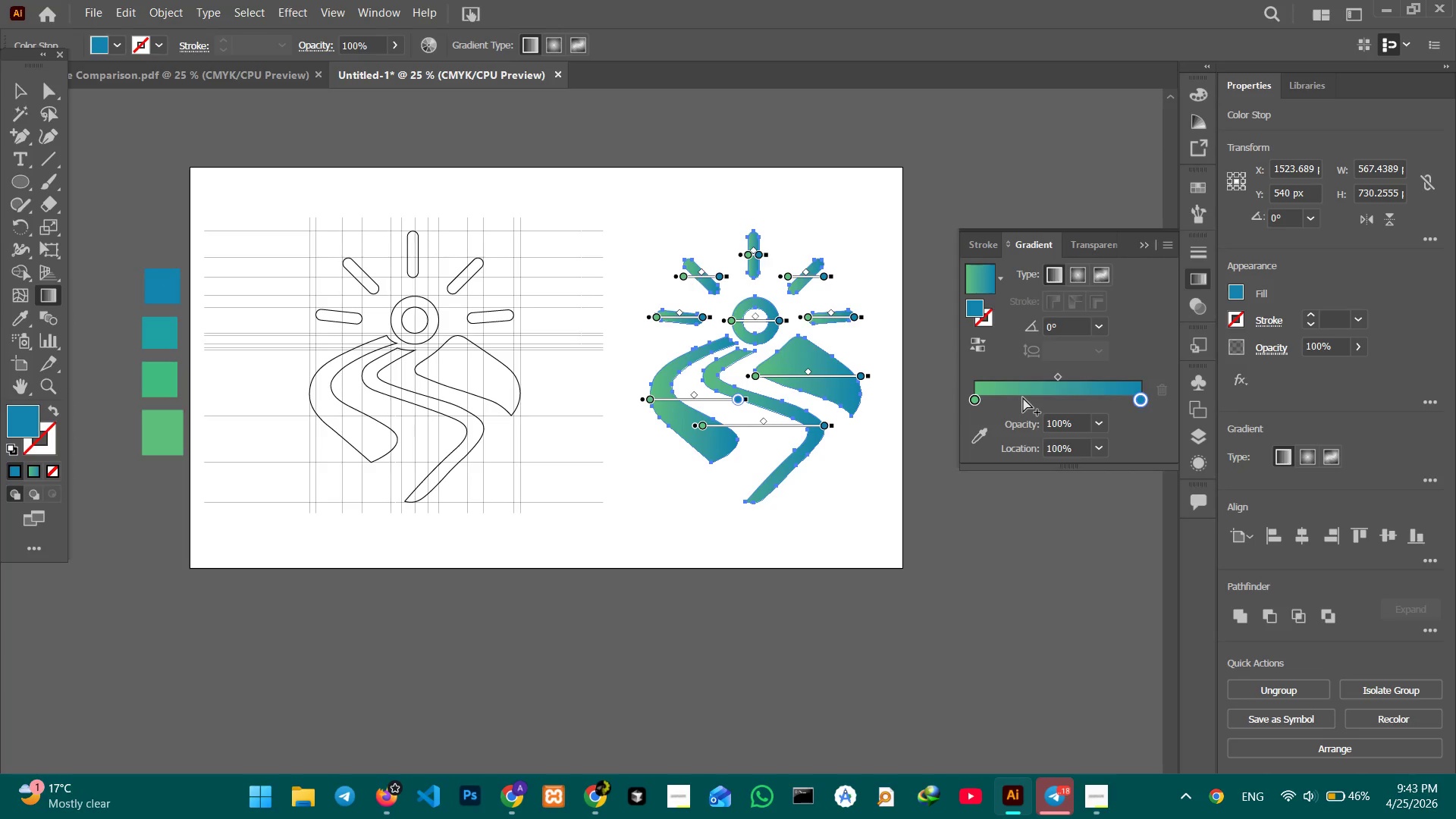 
left_click([1023, 397])
 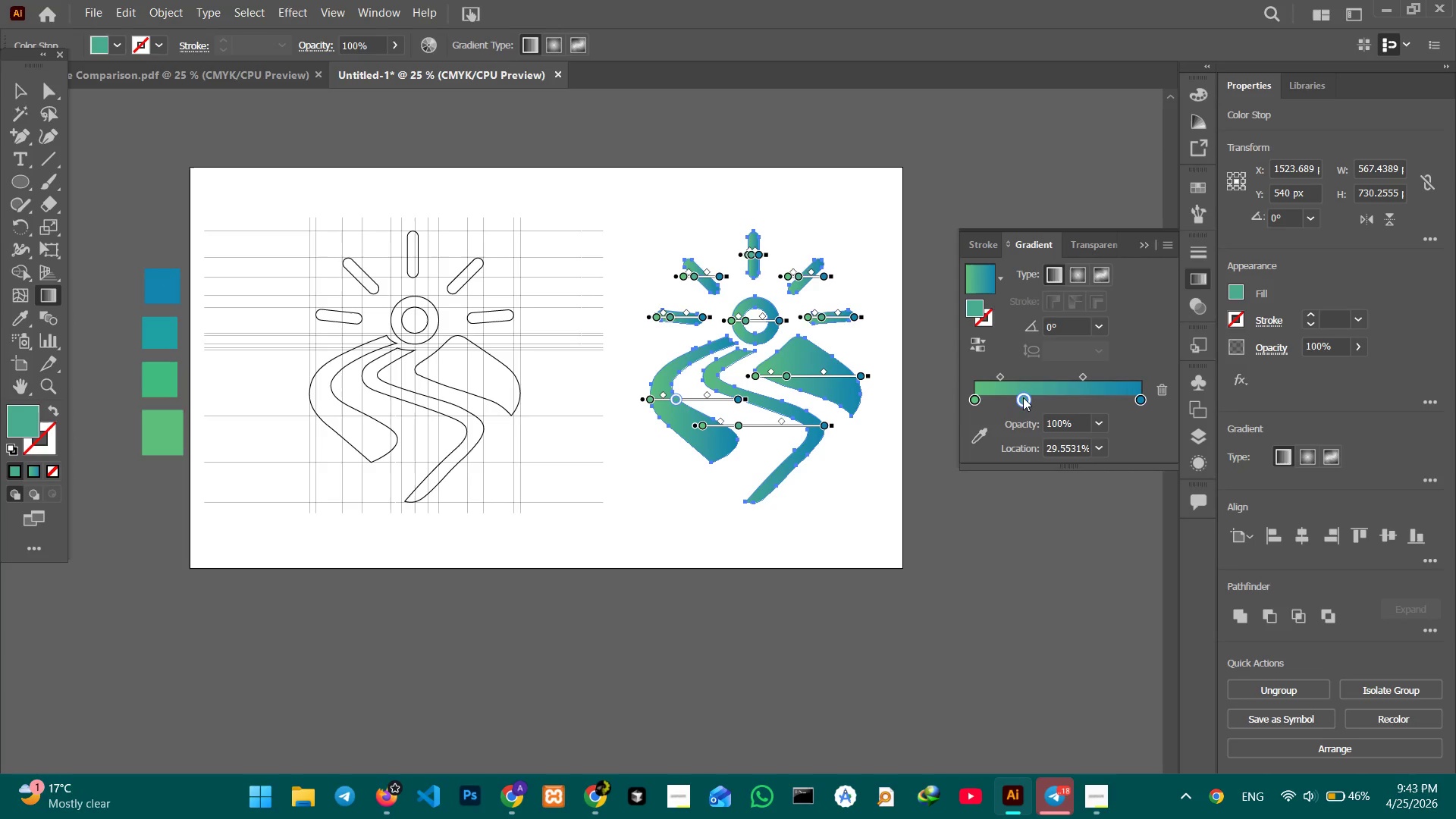 
left_click([1023, 397])
 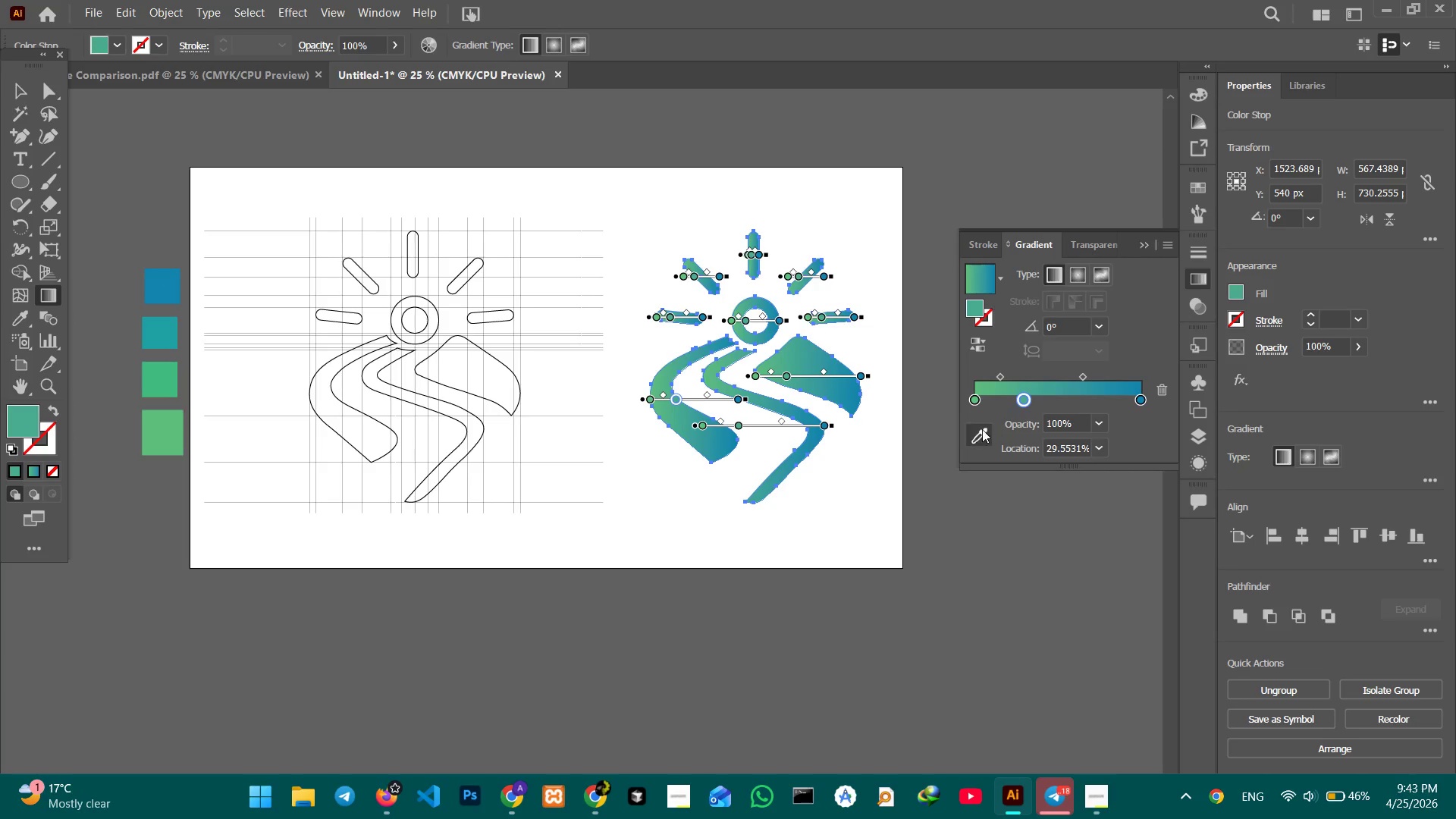 
left_click([982, 429])
 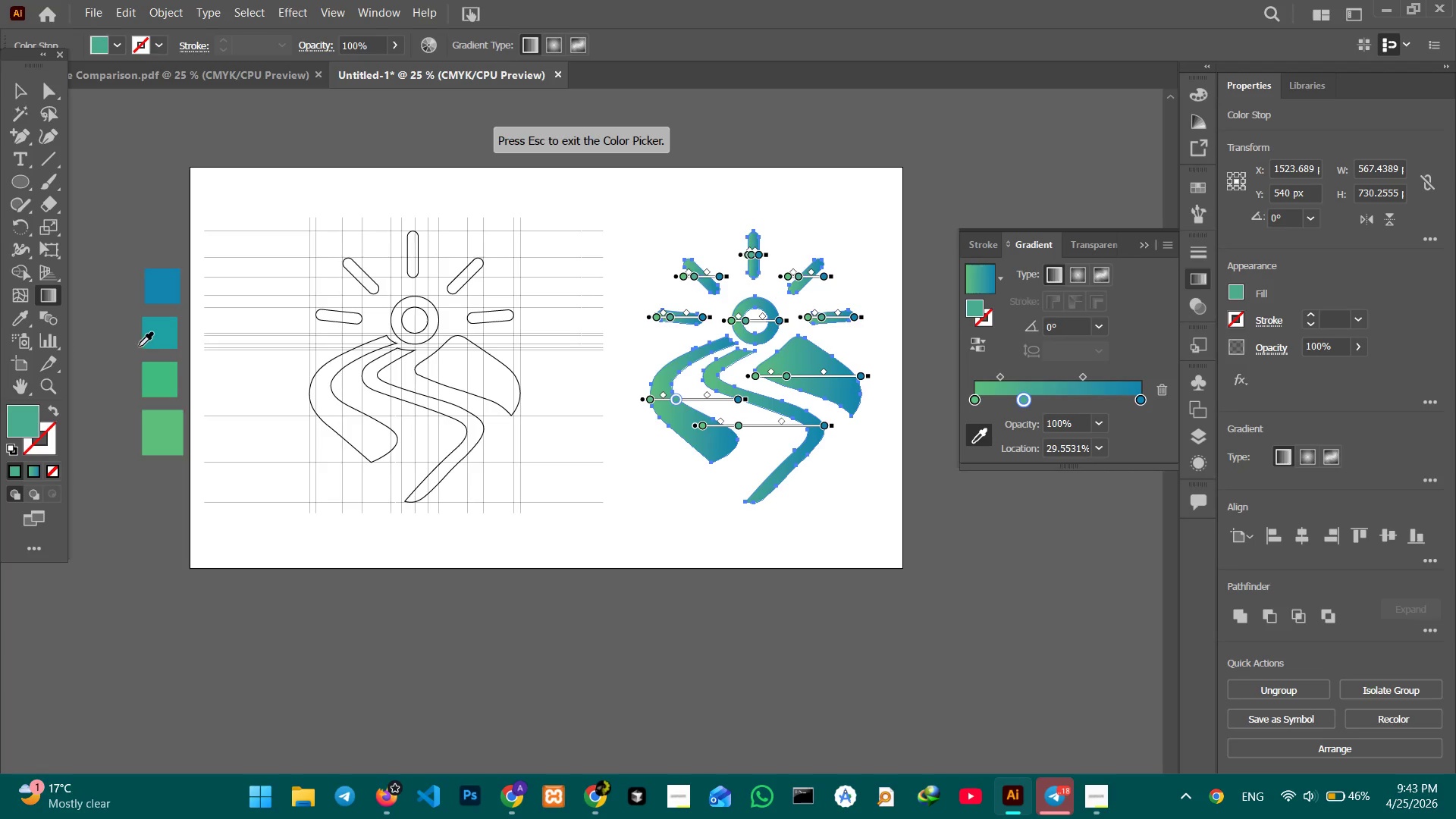 
left_click([166, 338])
 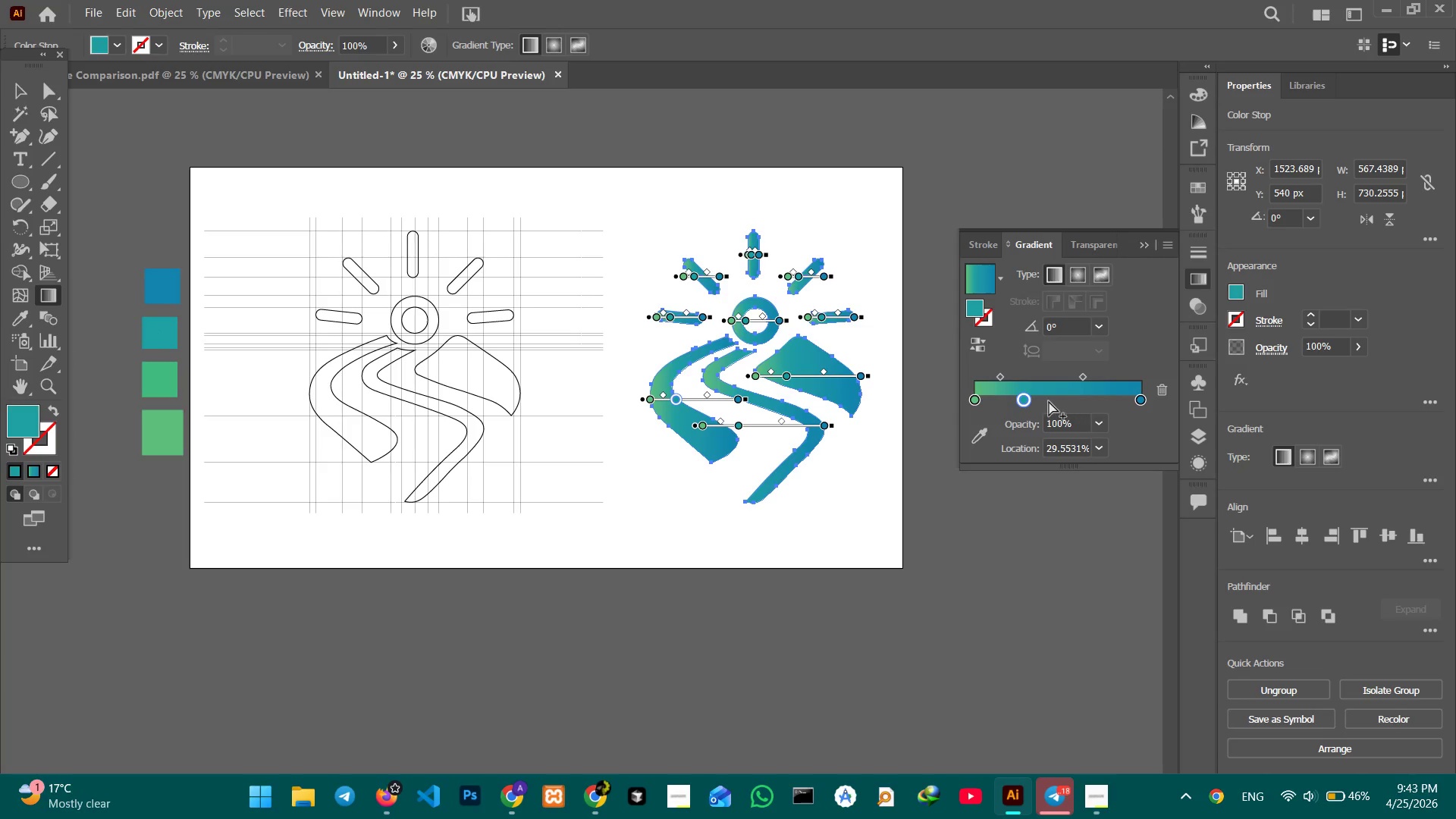 
left_click_drag(start_coordinate=[1031, 401], to_coordinate=[1083, 400])
 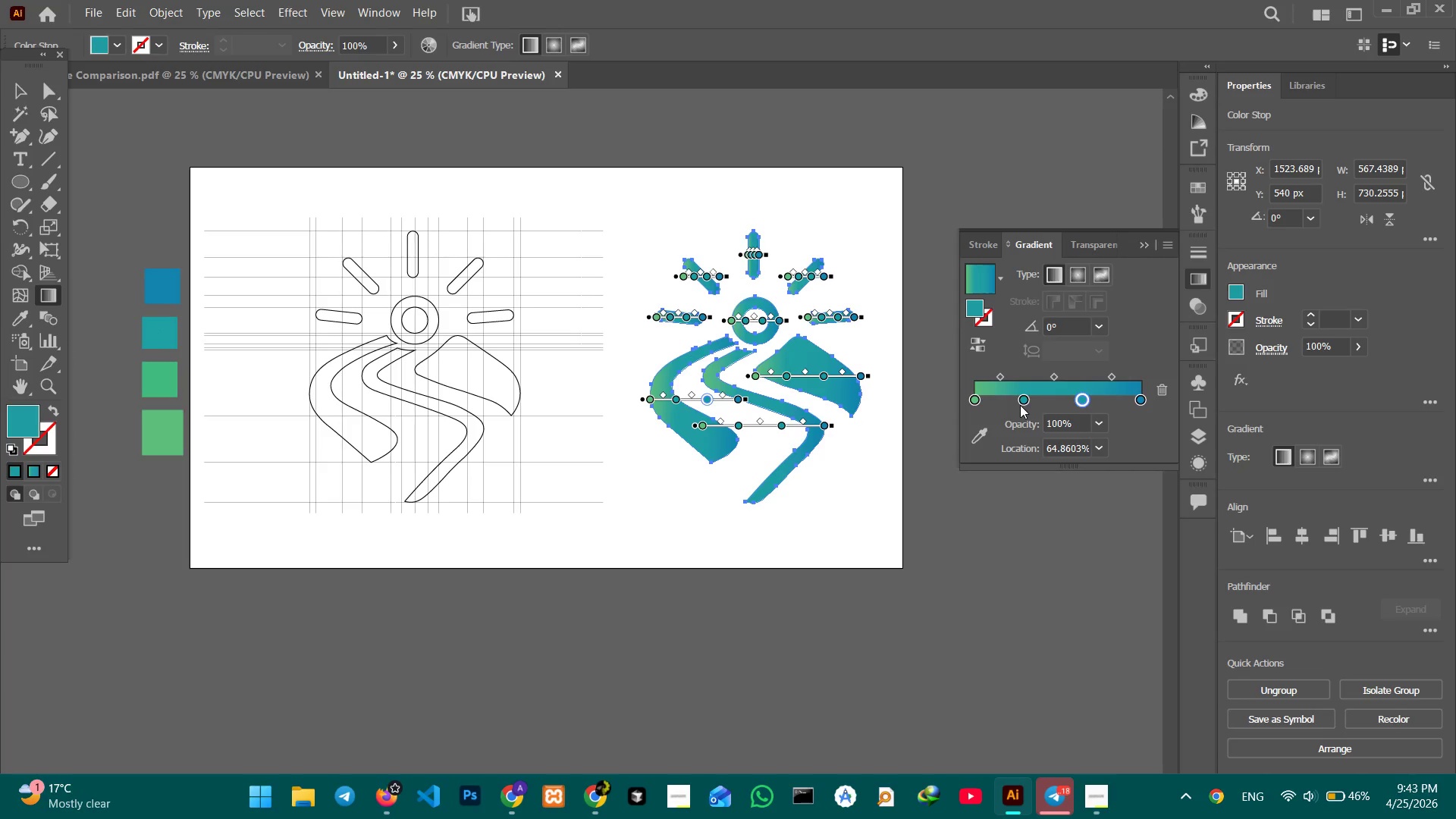 
left_click([1020, 405])
 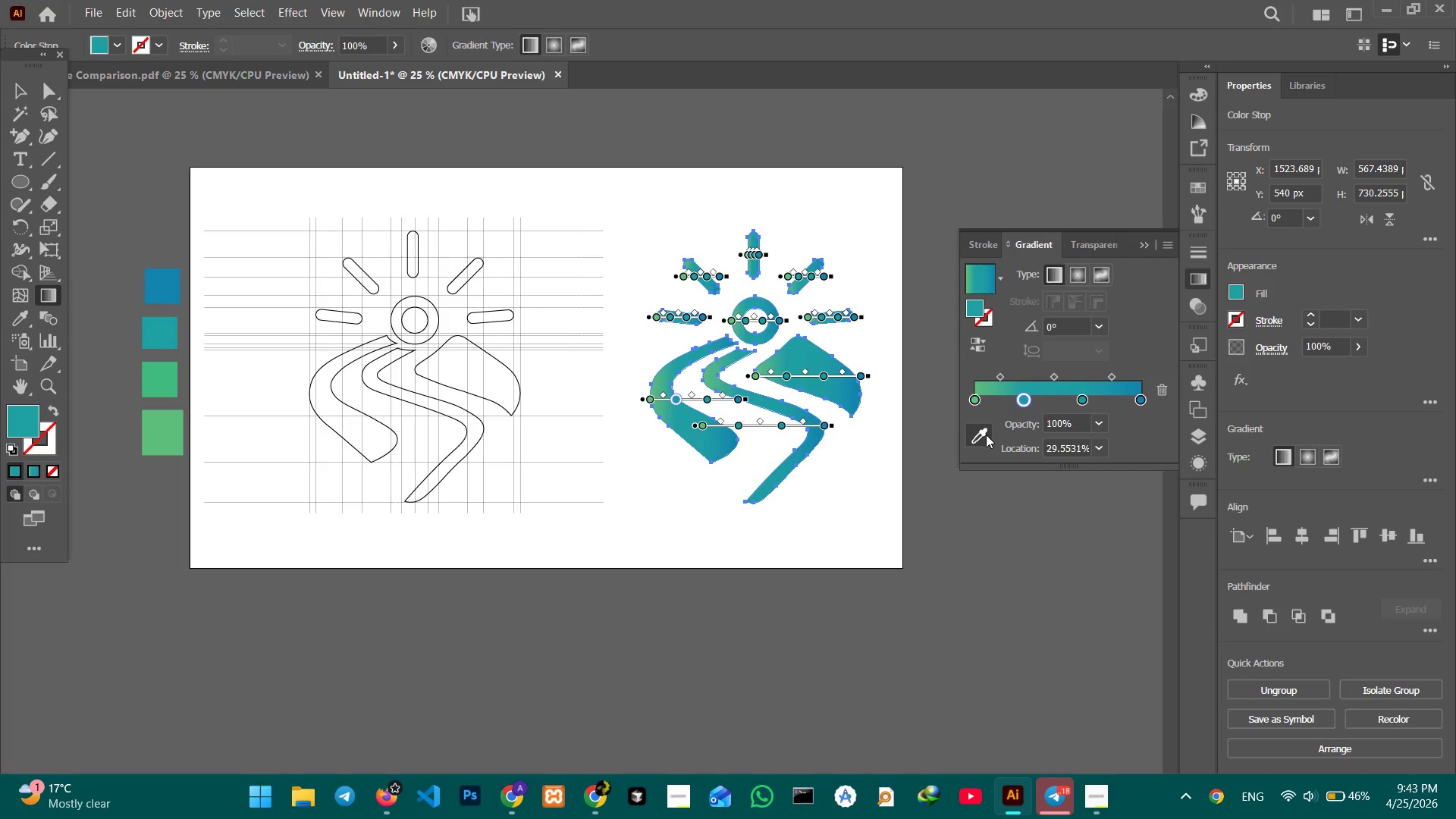 
left_click([984, 435])
 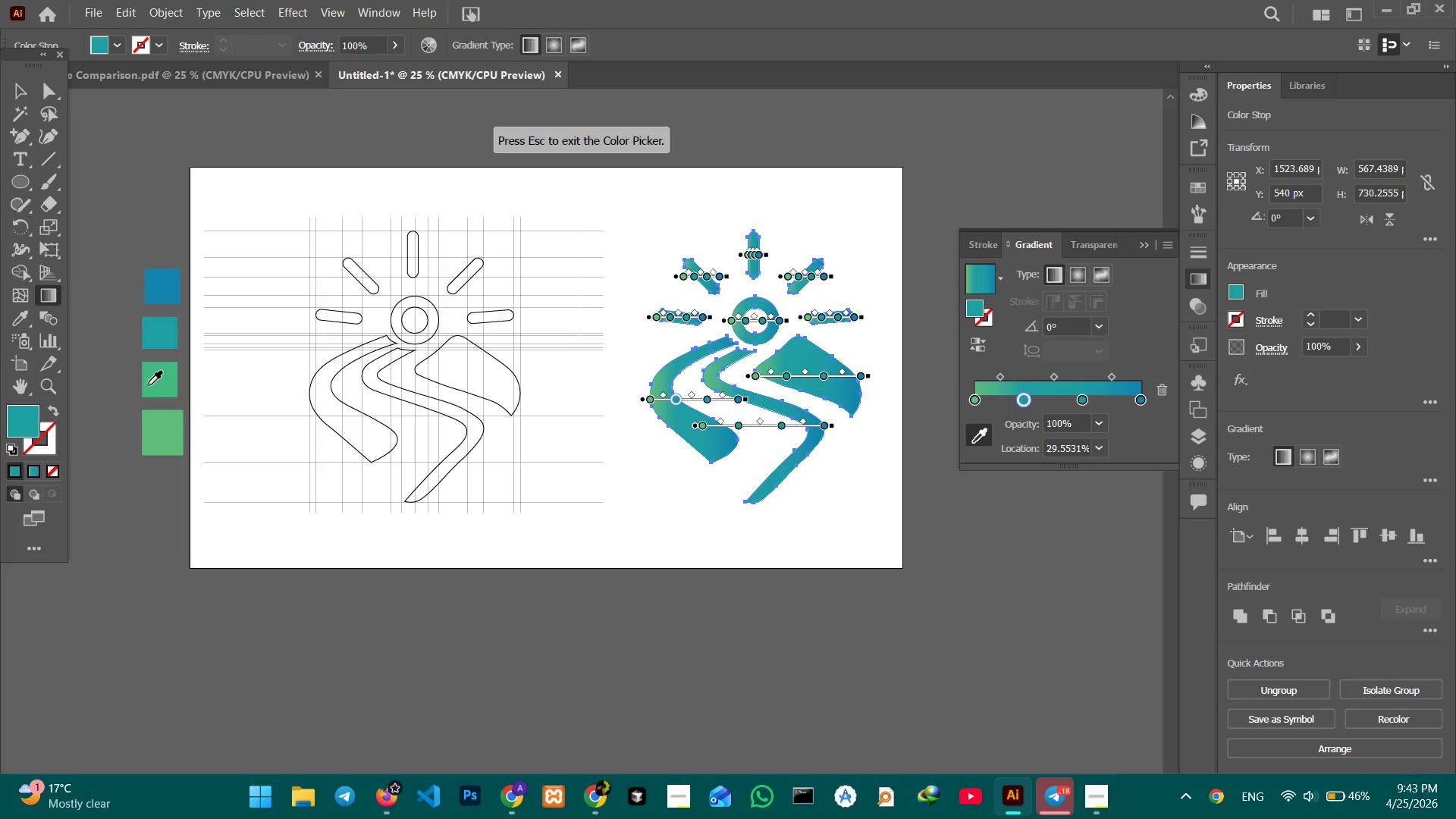 
left_click([150, 385])
 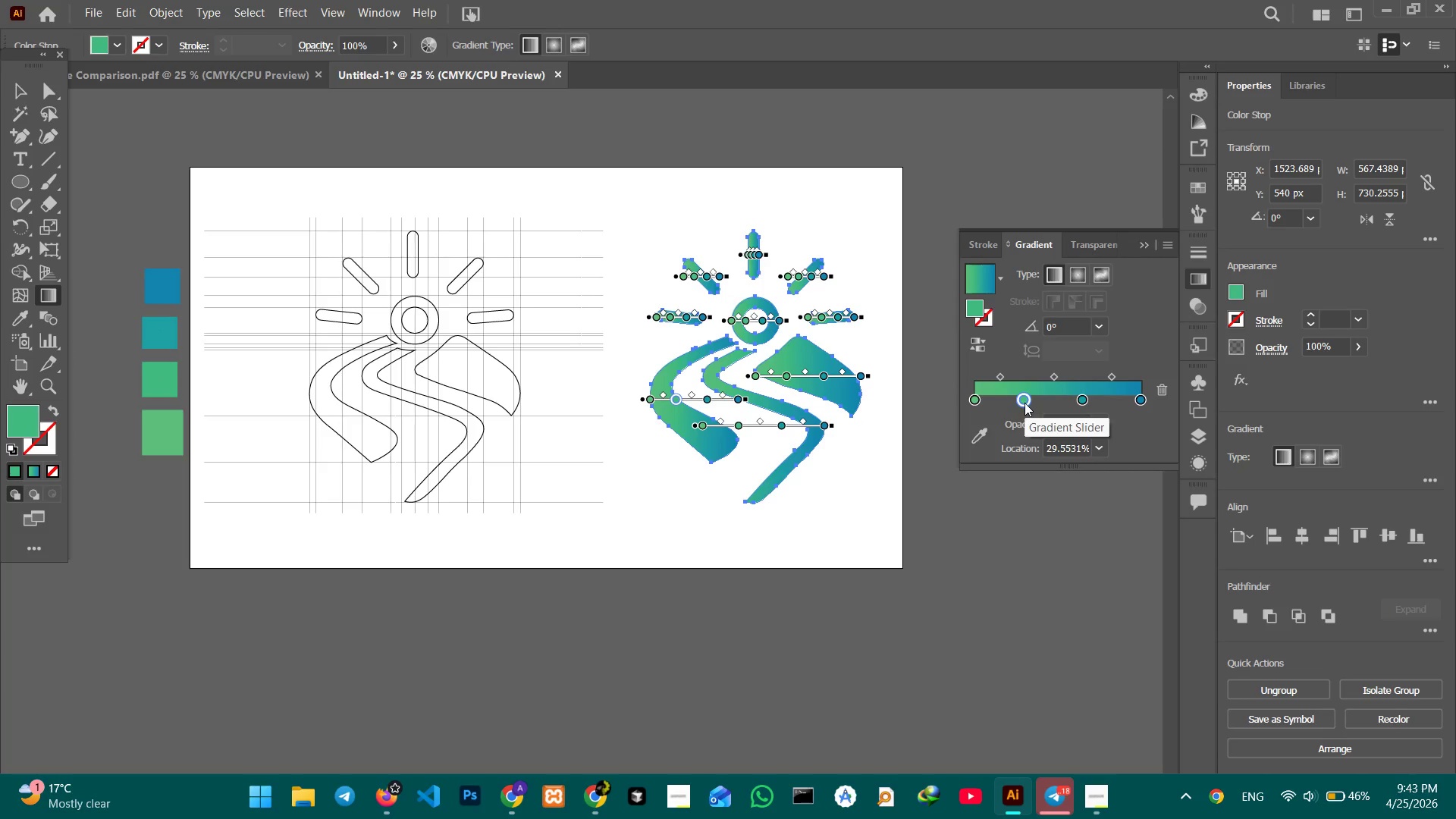 
left_click_drag(start_coordinate=[1082, 401], to_coordinate=[953, 405])
 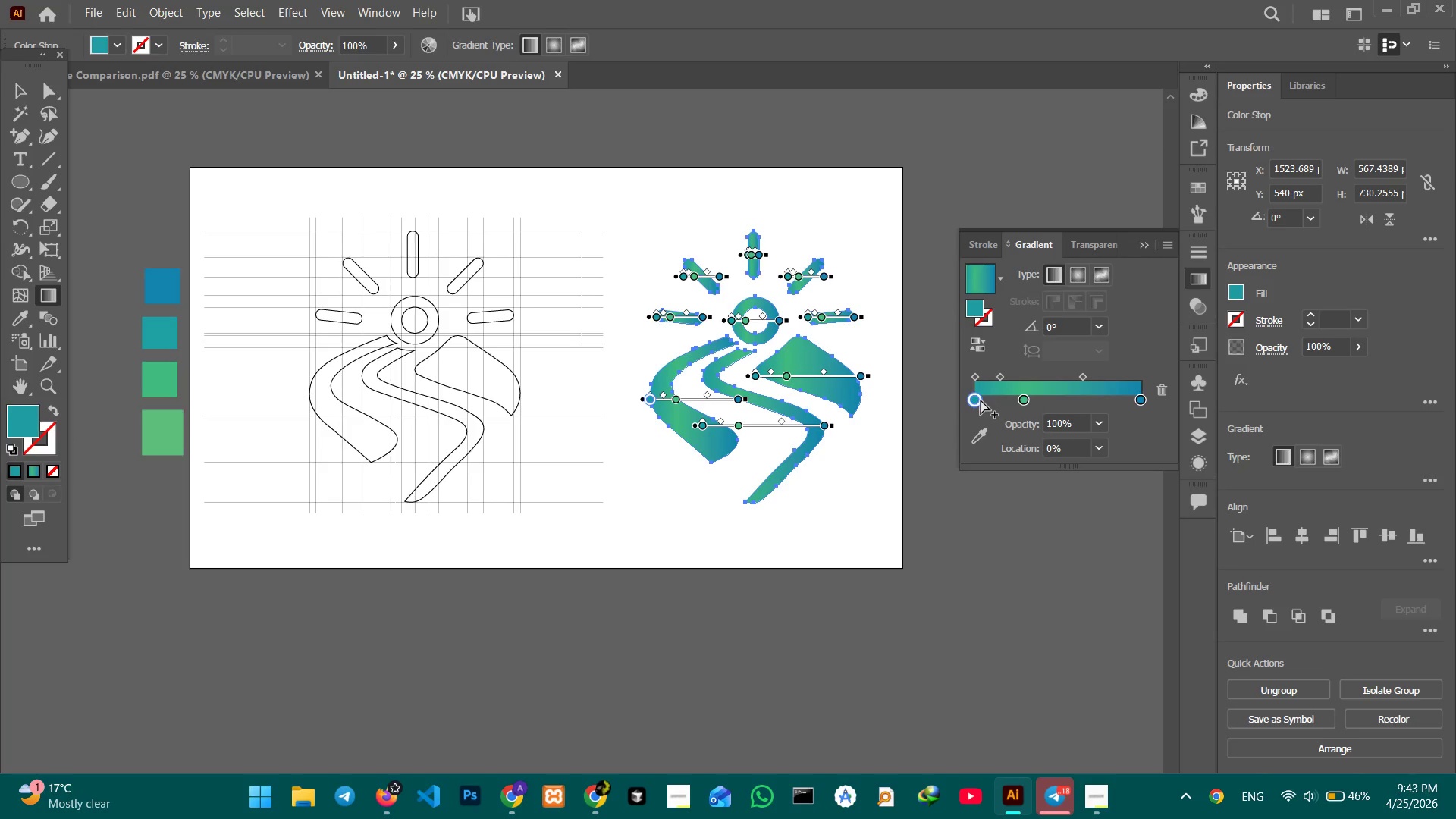 
left_click_drag(start_coordinate=[980, 400], to_coordinate=[998, 400])
 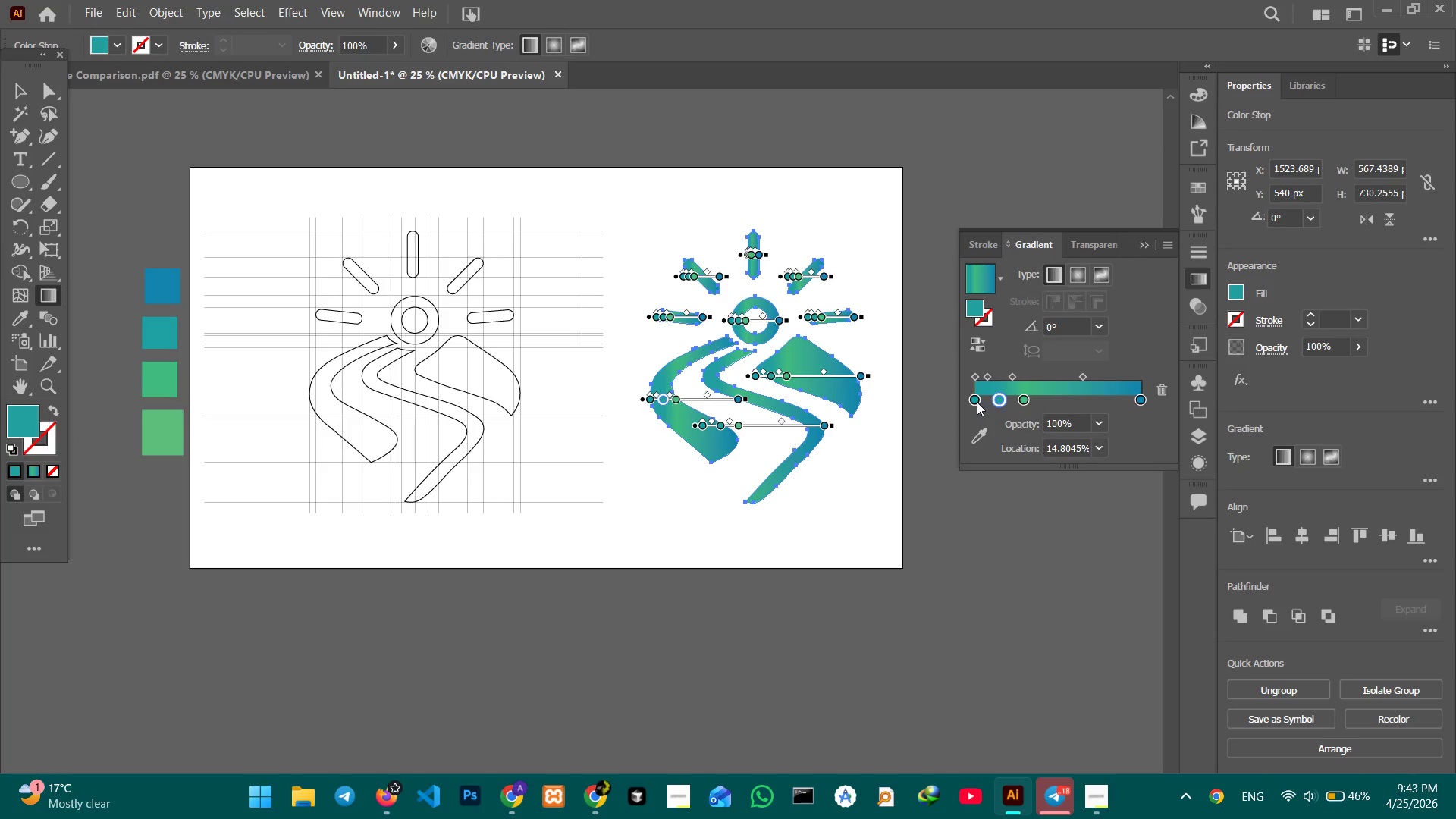 
left_click_drag(start_coordinate=[977, 402], to_coordinate=[1075, 402])
 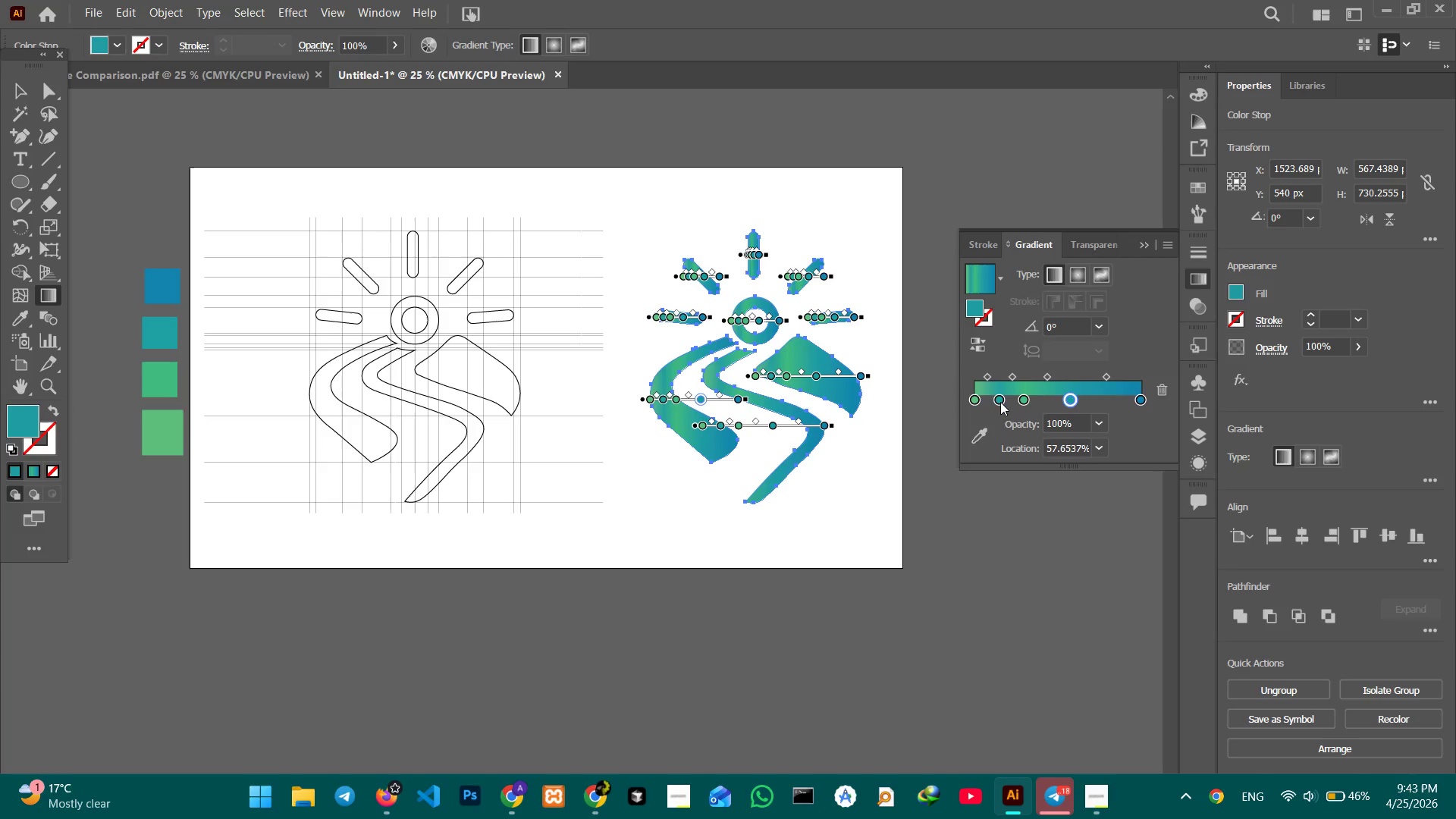 
left_click([999, 402])
 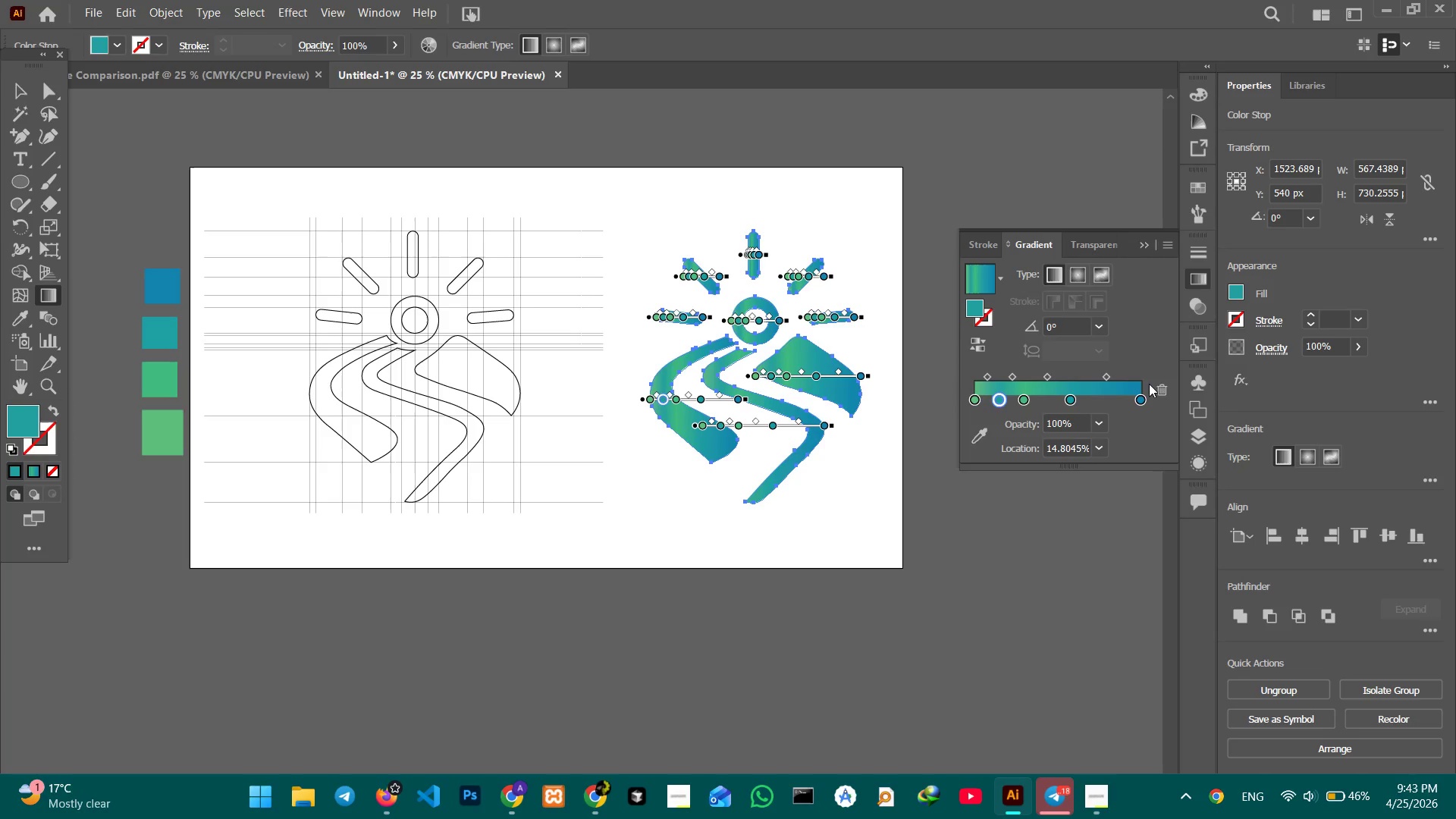 
left_click([1166, 389])
 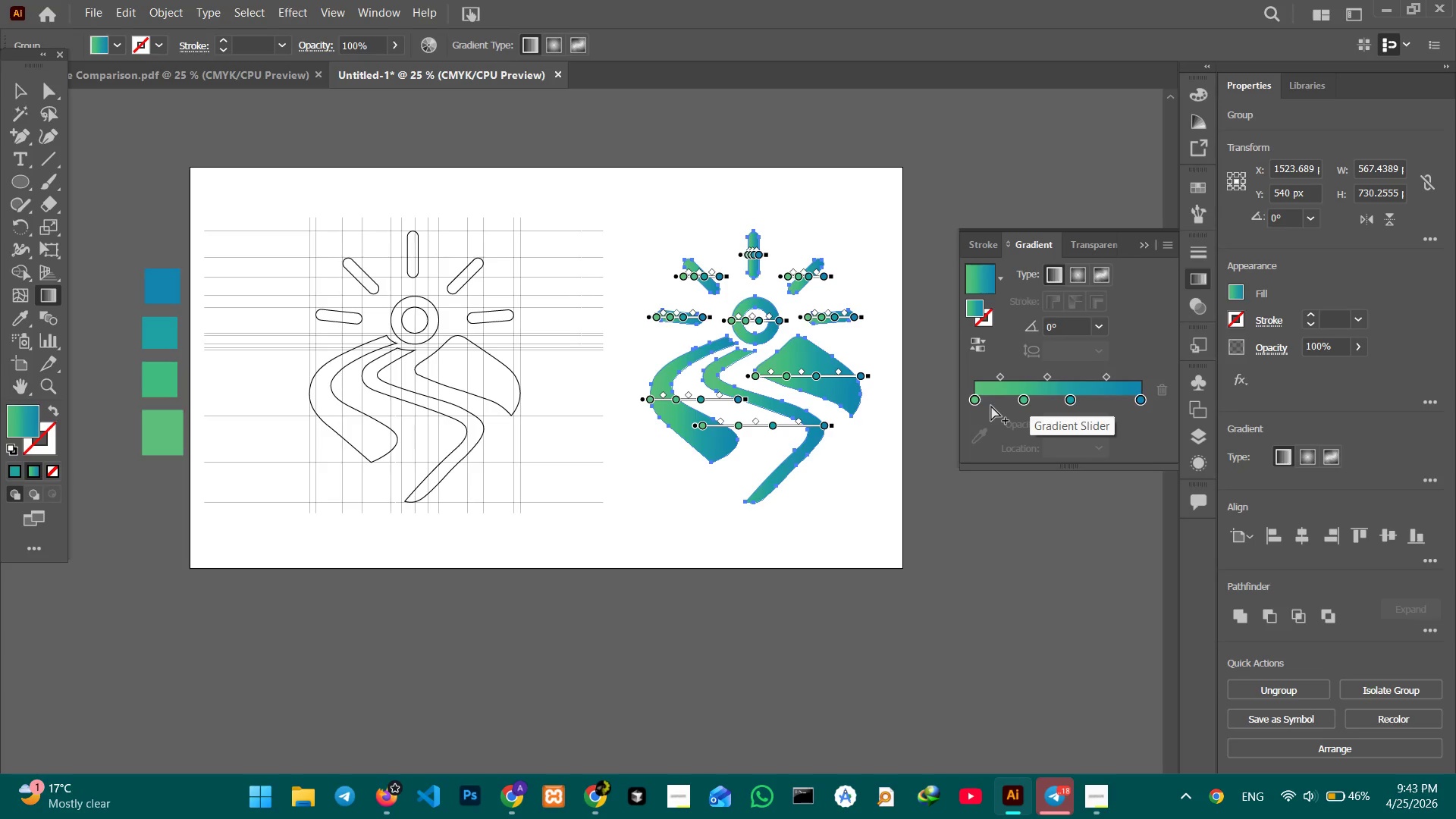 
left_click_drag(start_coordinate=[977, 405], to_coordinate=[1007, 406])
 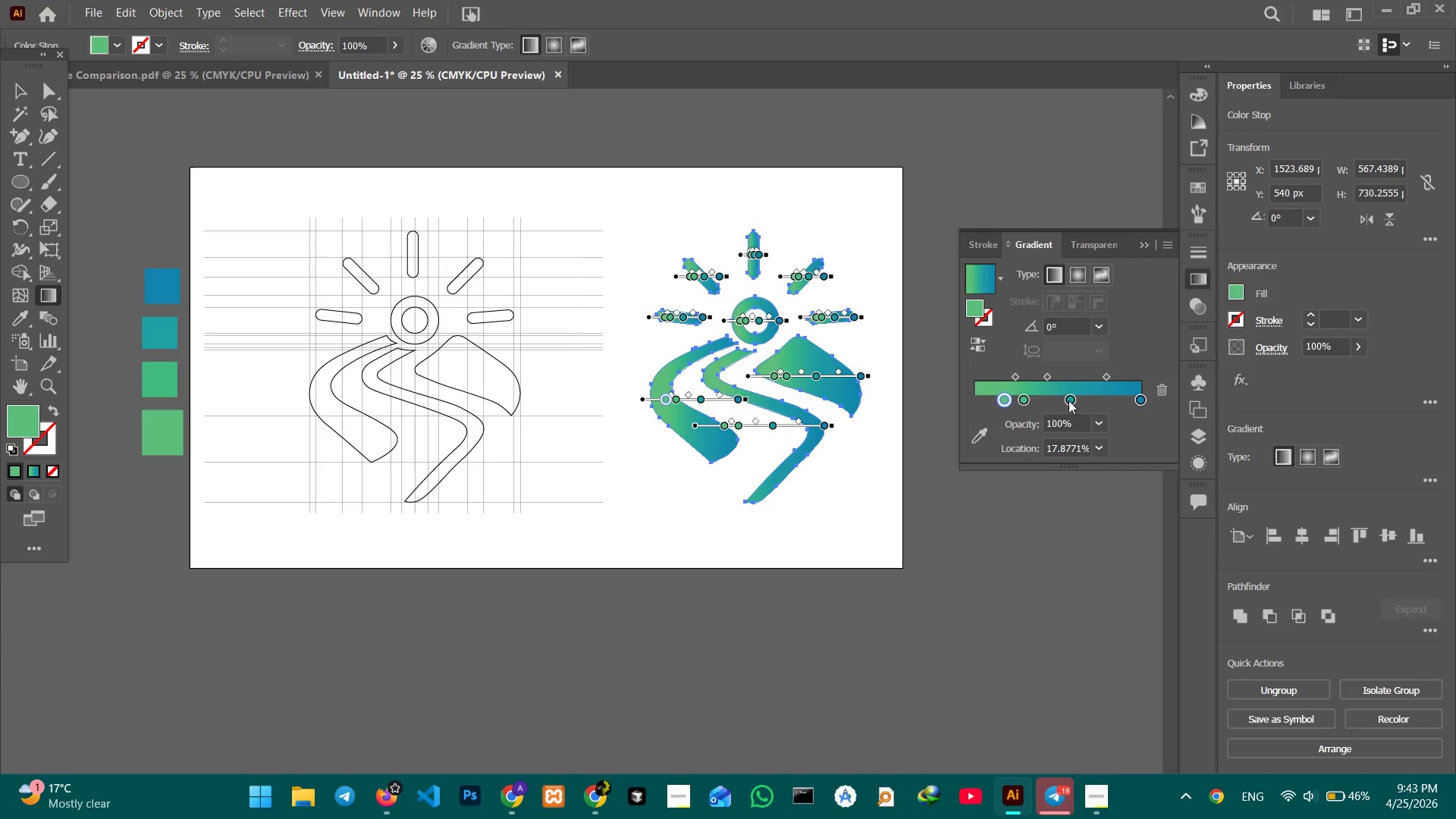 
left_click_drag(start_coordinate=[1068, 400], to_coordinate=[961, 403])
 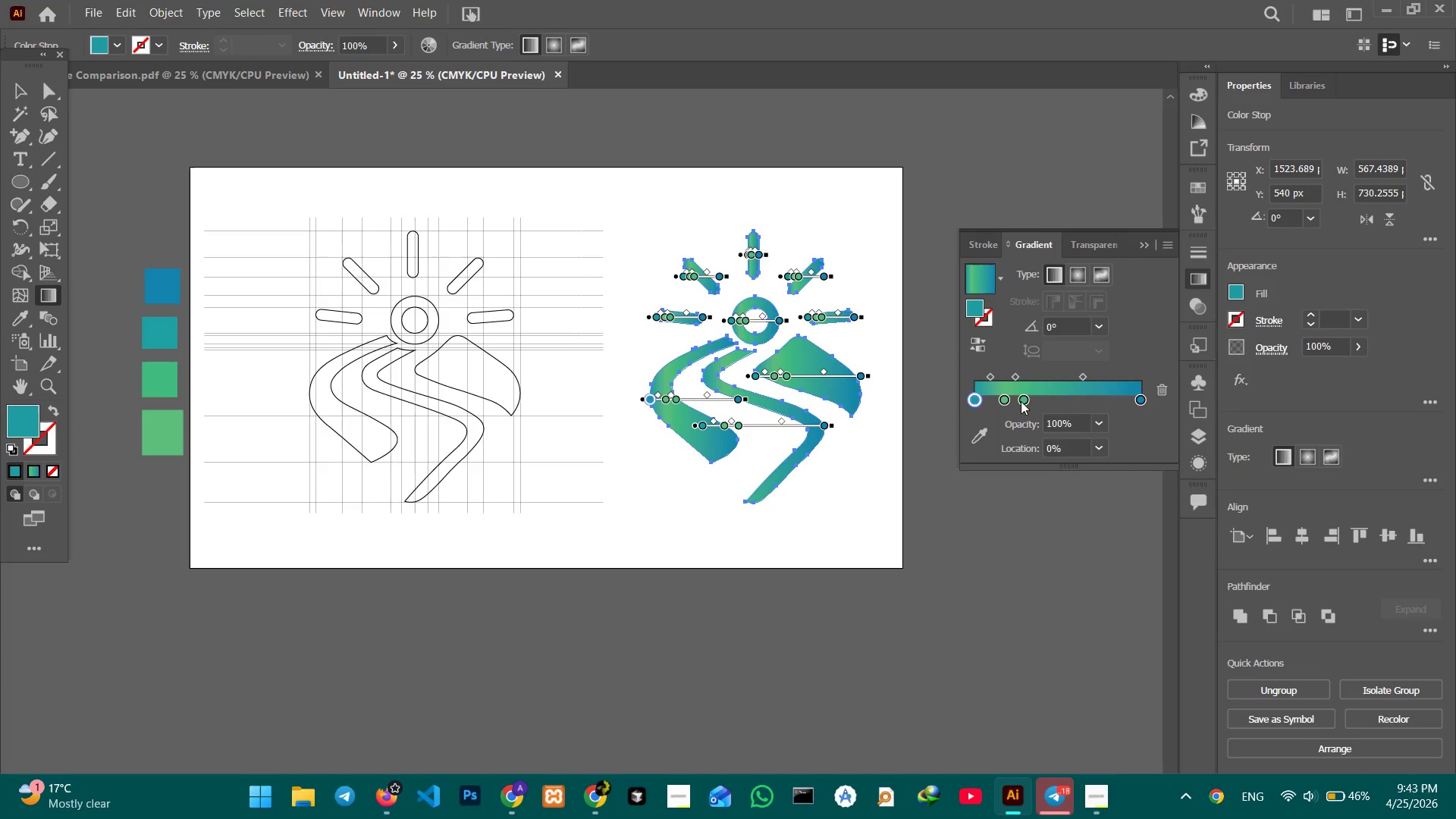 
left_click_drag(start_coordinate=[1023, 400], to_coordinate=[1084, 397])
 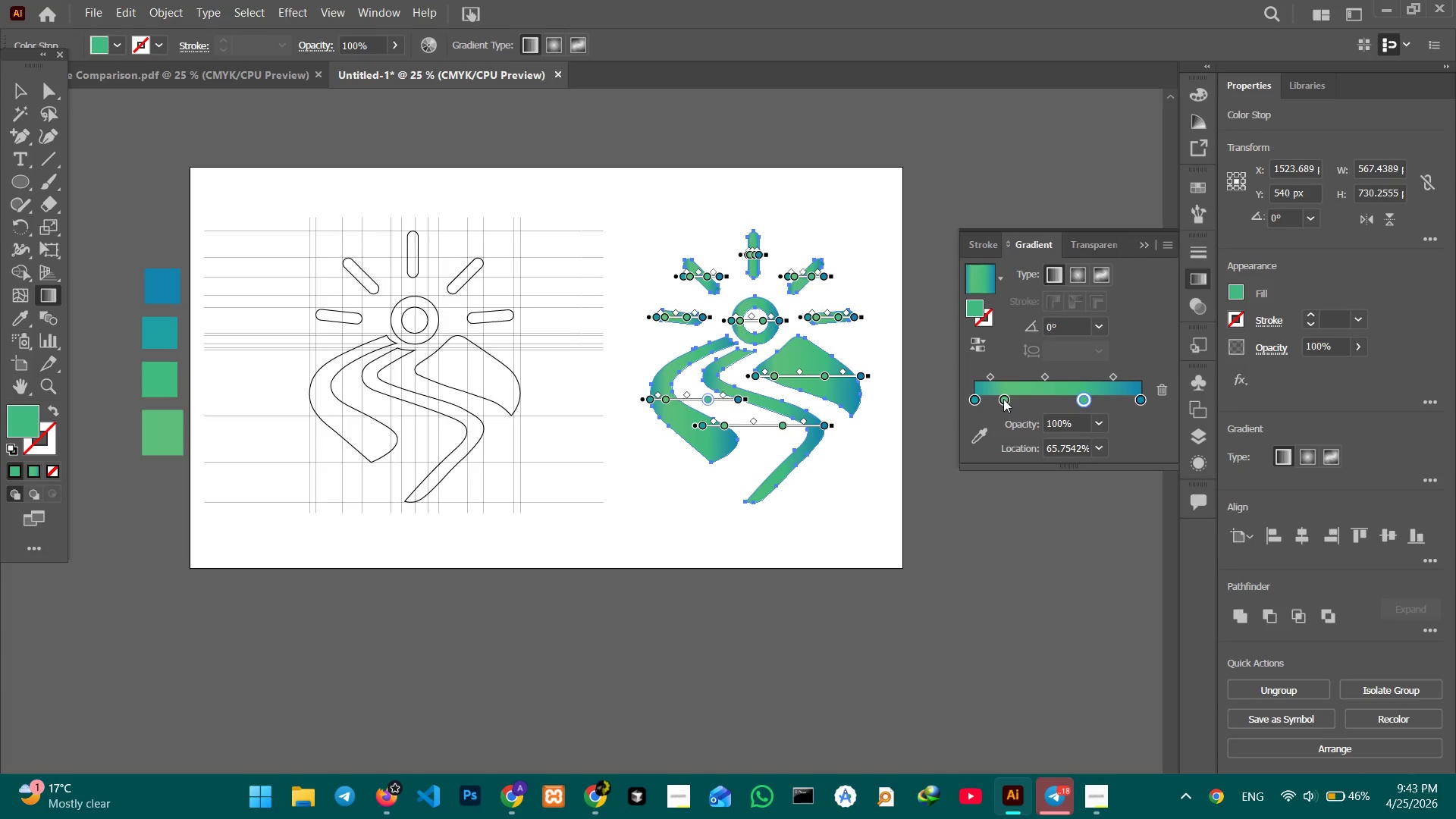 
left_click_drag(start_coordinate=[1003, 399], to_coordinate=[1033, 400])
 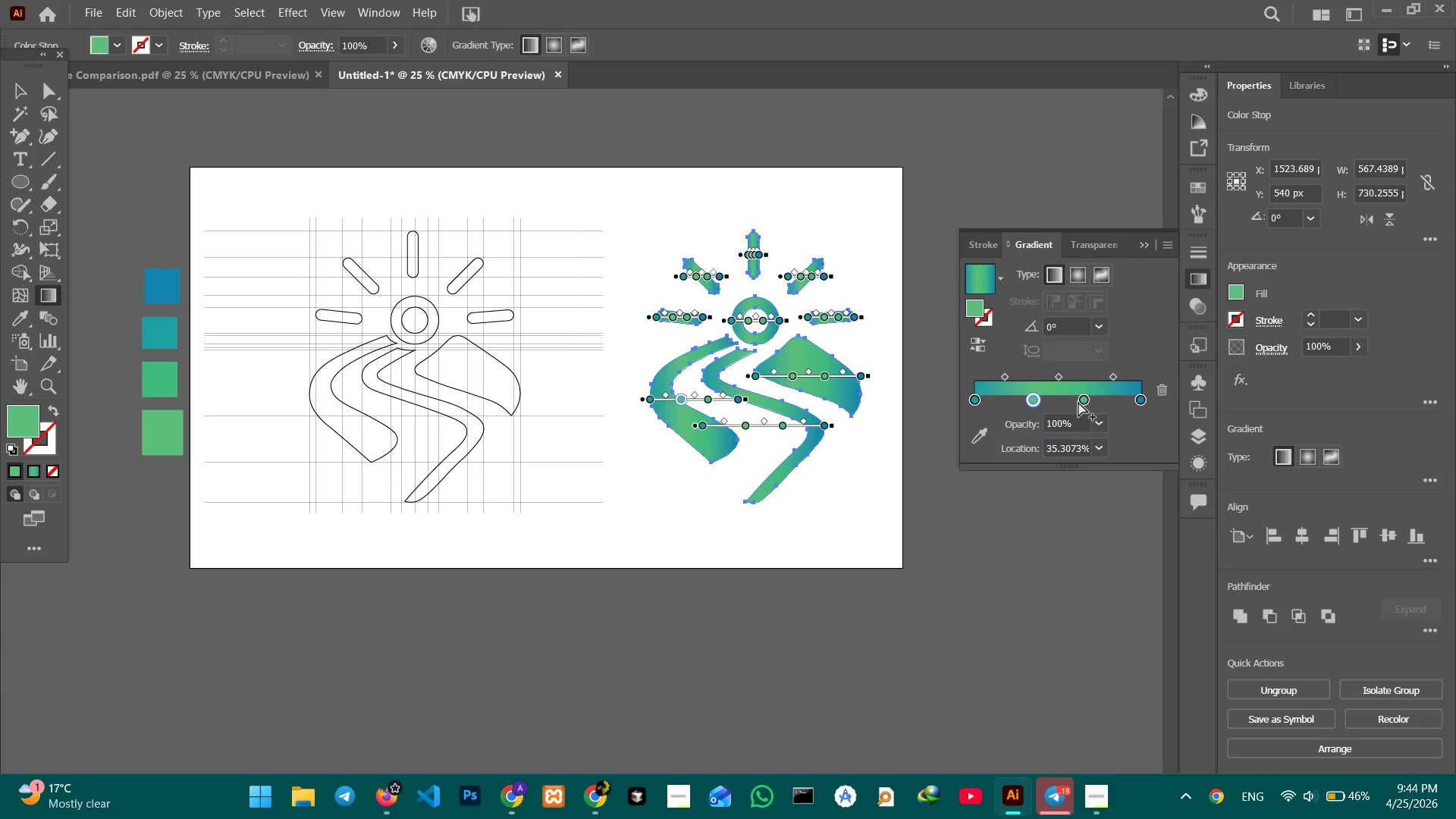 
left_click_drag(start_coordinate=[1082, 402], to_coordinate=[1078, 402])
 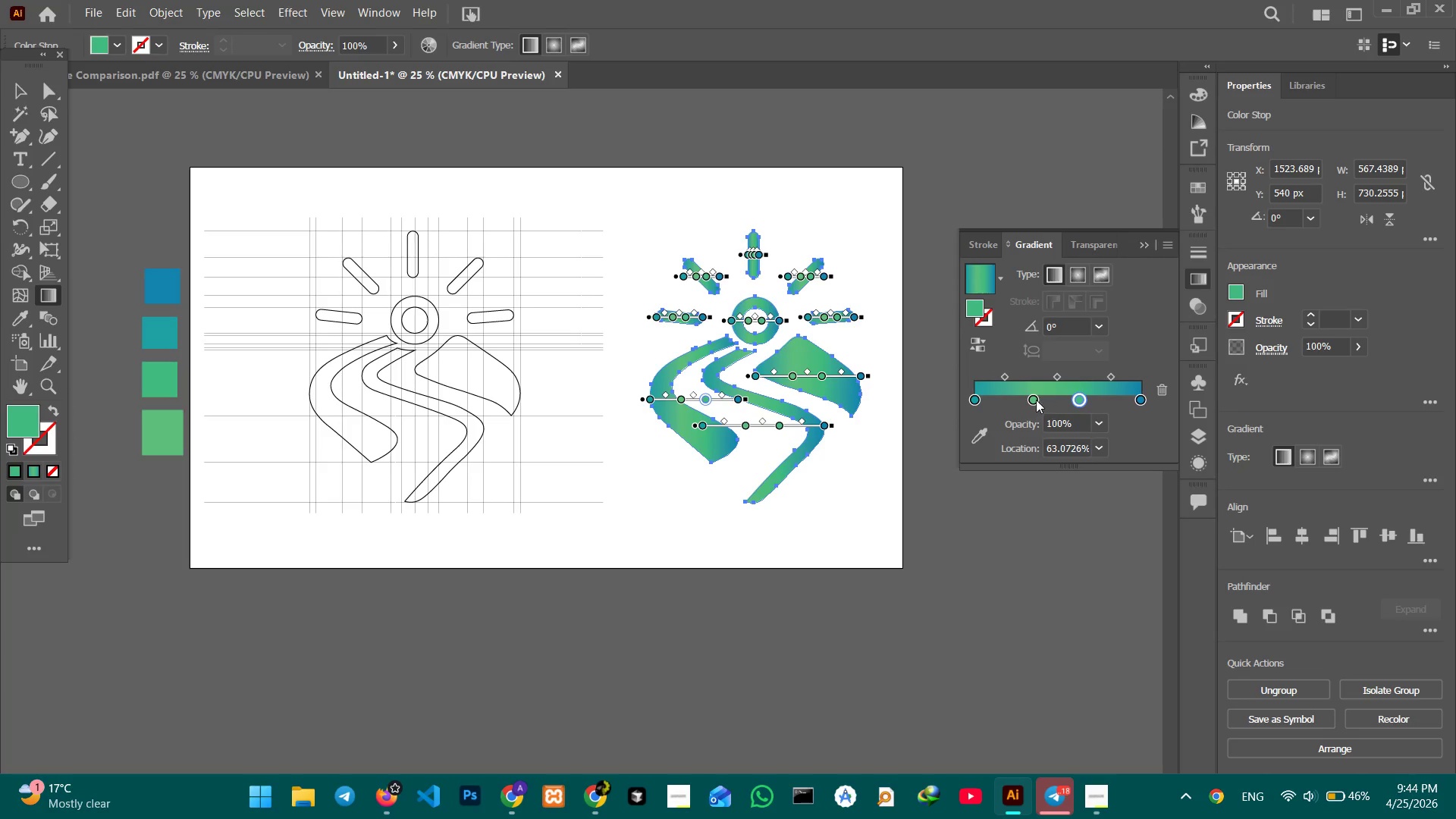 
left_click_drag(start_coordinate=[1036, 400], to_coordinate=[1044, 400])
 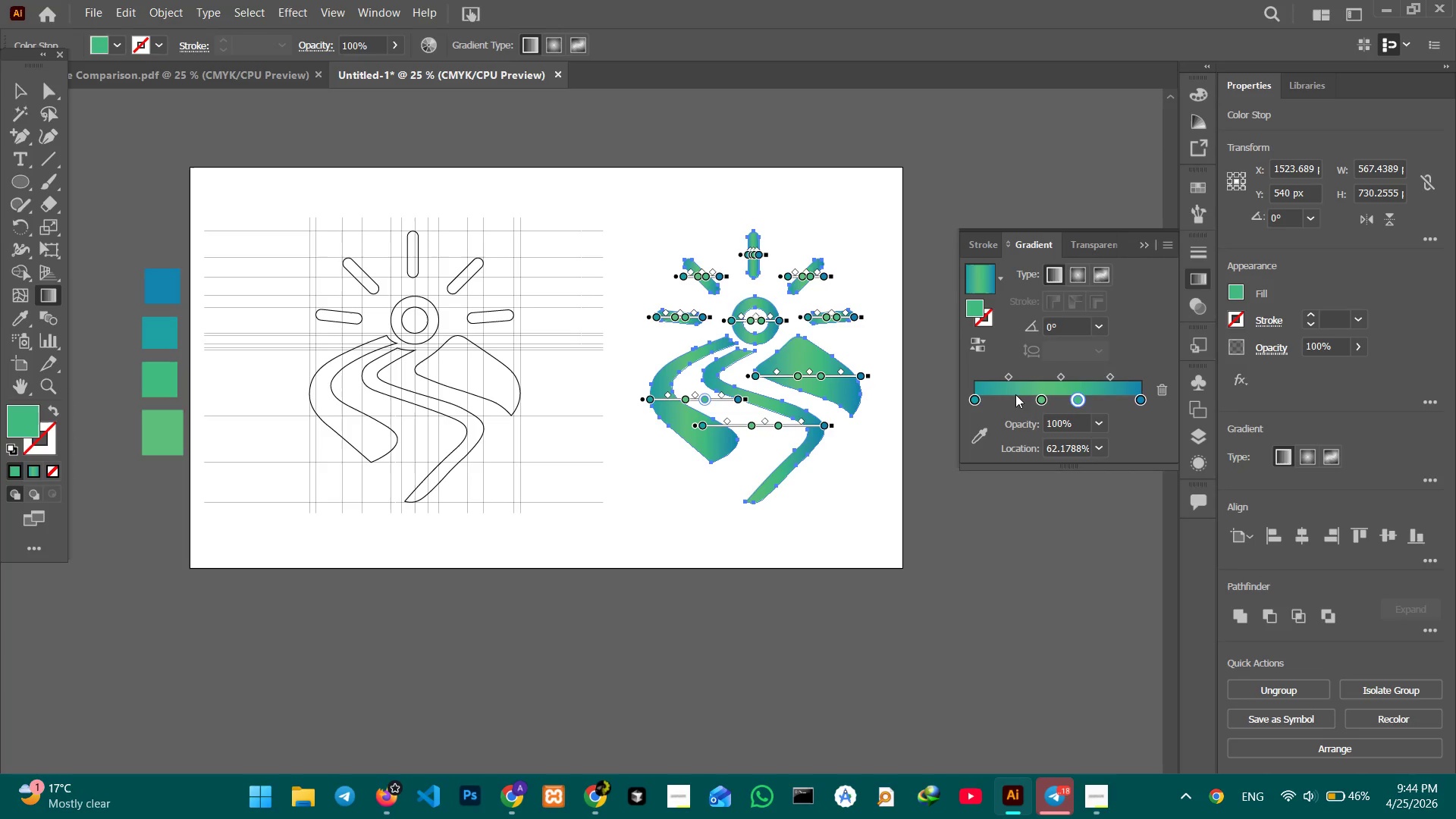 
left_click_drag(start_coordinate=[971, 398], to_coordinate=[984, 400])
 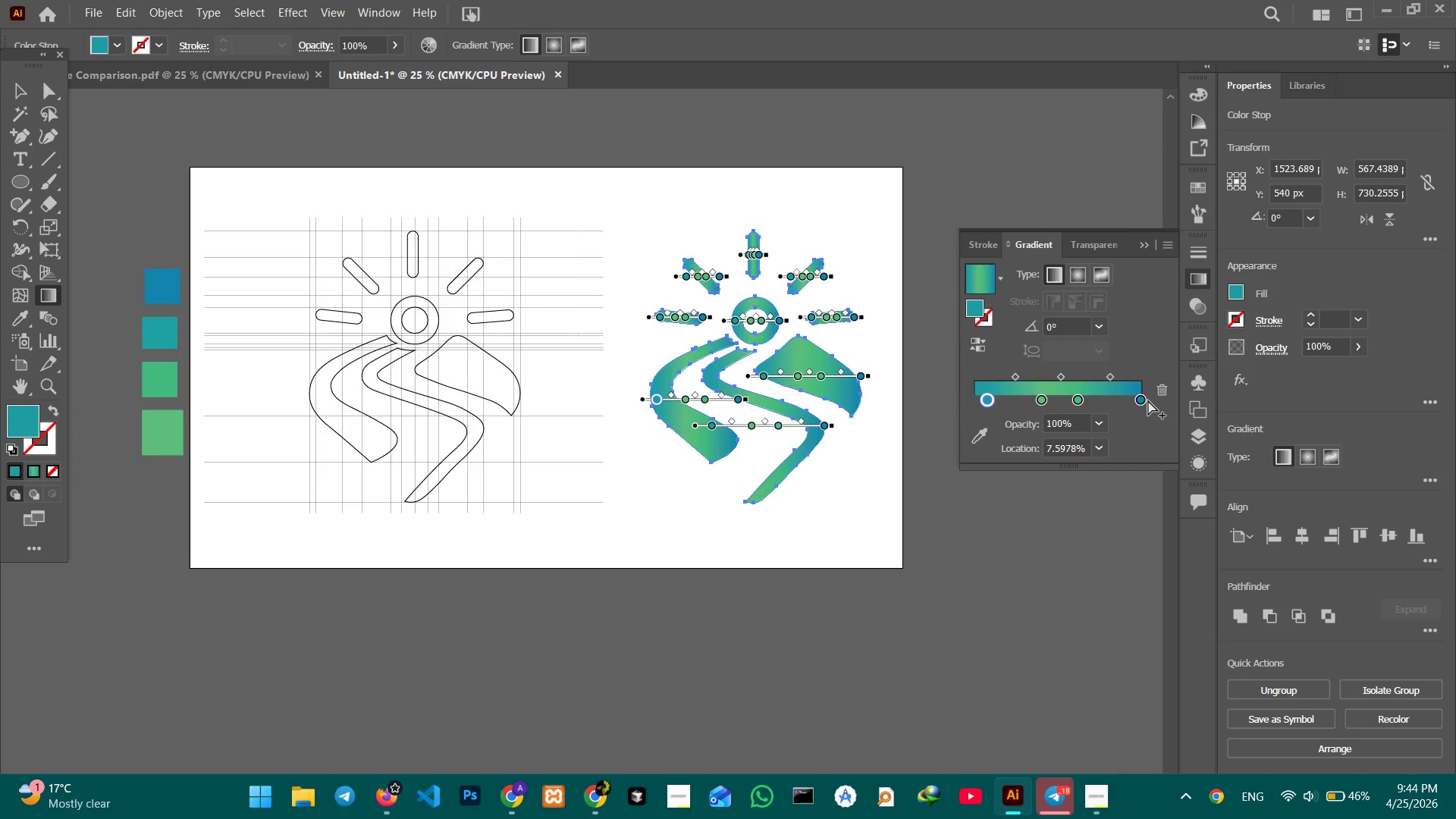 
left_click_drag(start_coordinate=[1145, 400], to_coordinate=[1123, 400])
 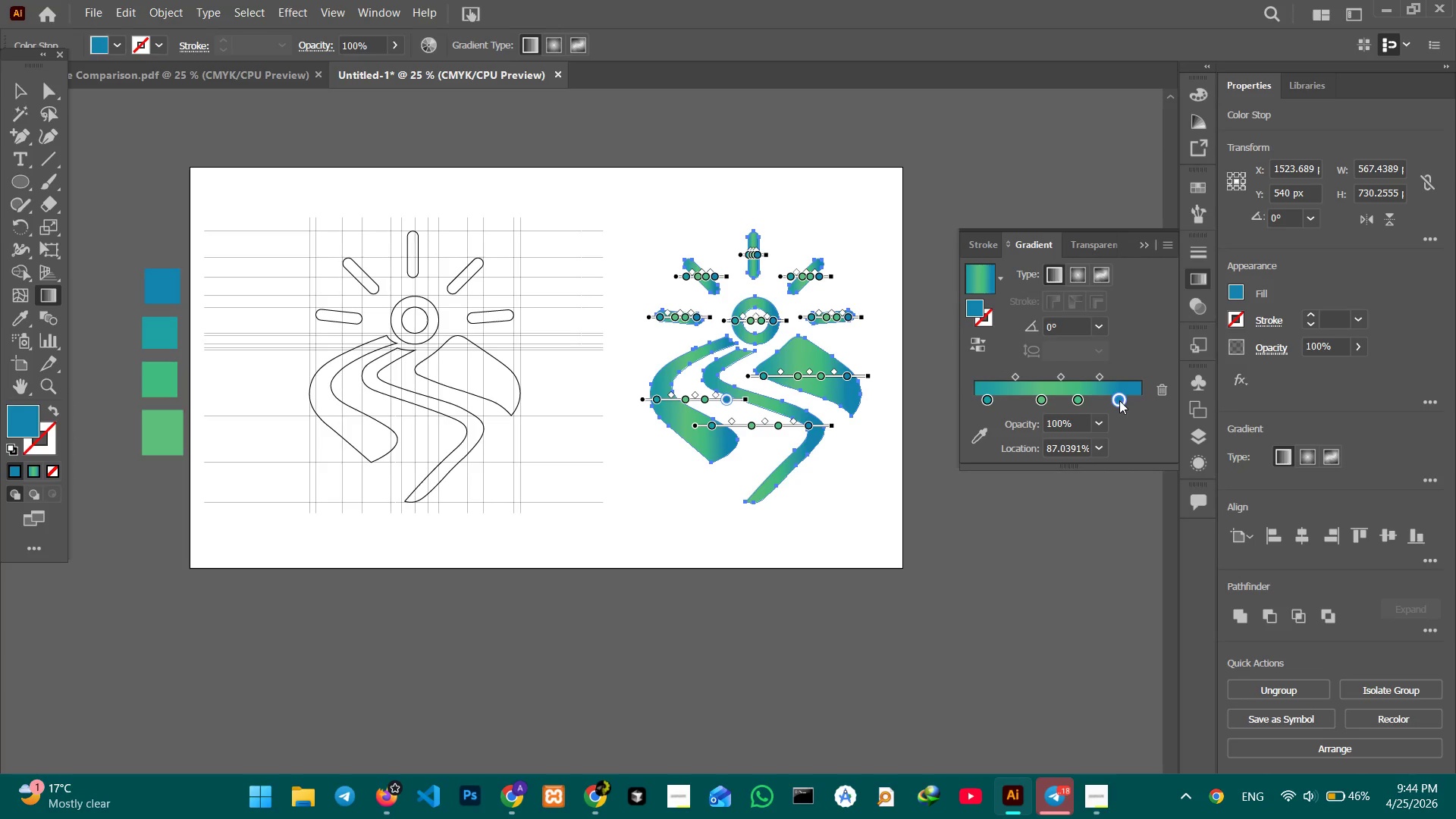 
left_click_drag(start_coordinate=[1119, 400], to_coordinate=[1102, 401])
 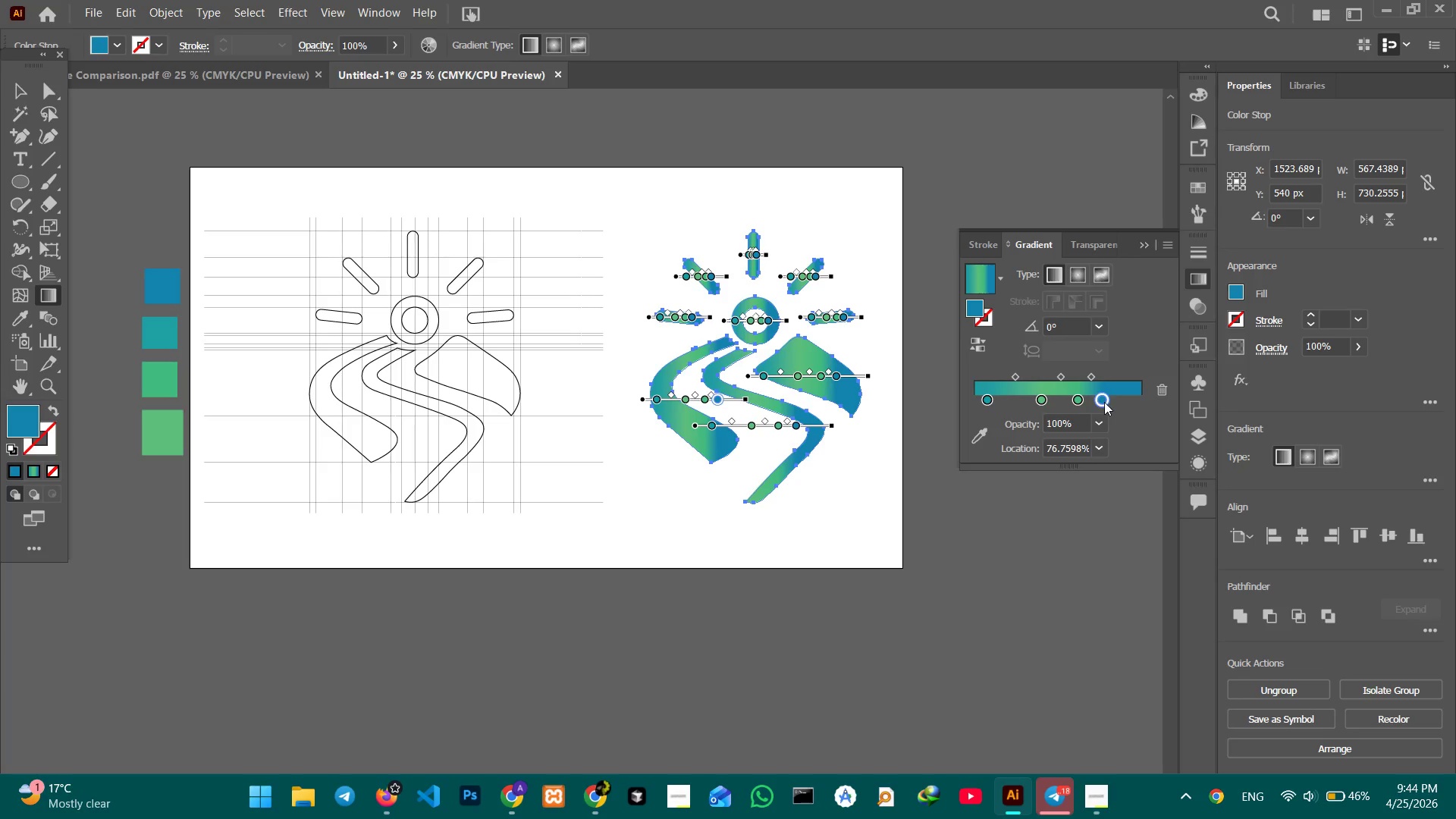 
left_click_drag(start_coordinate=[1104, 402], to_coordinate=[1116, 403])
 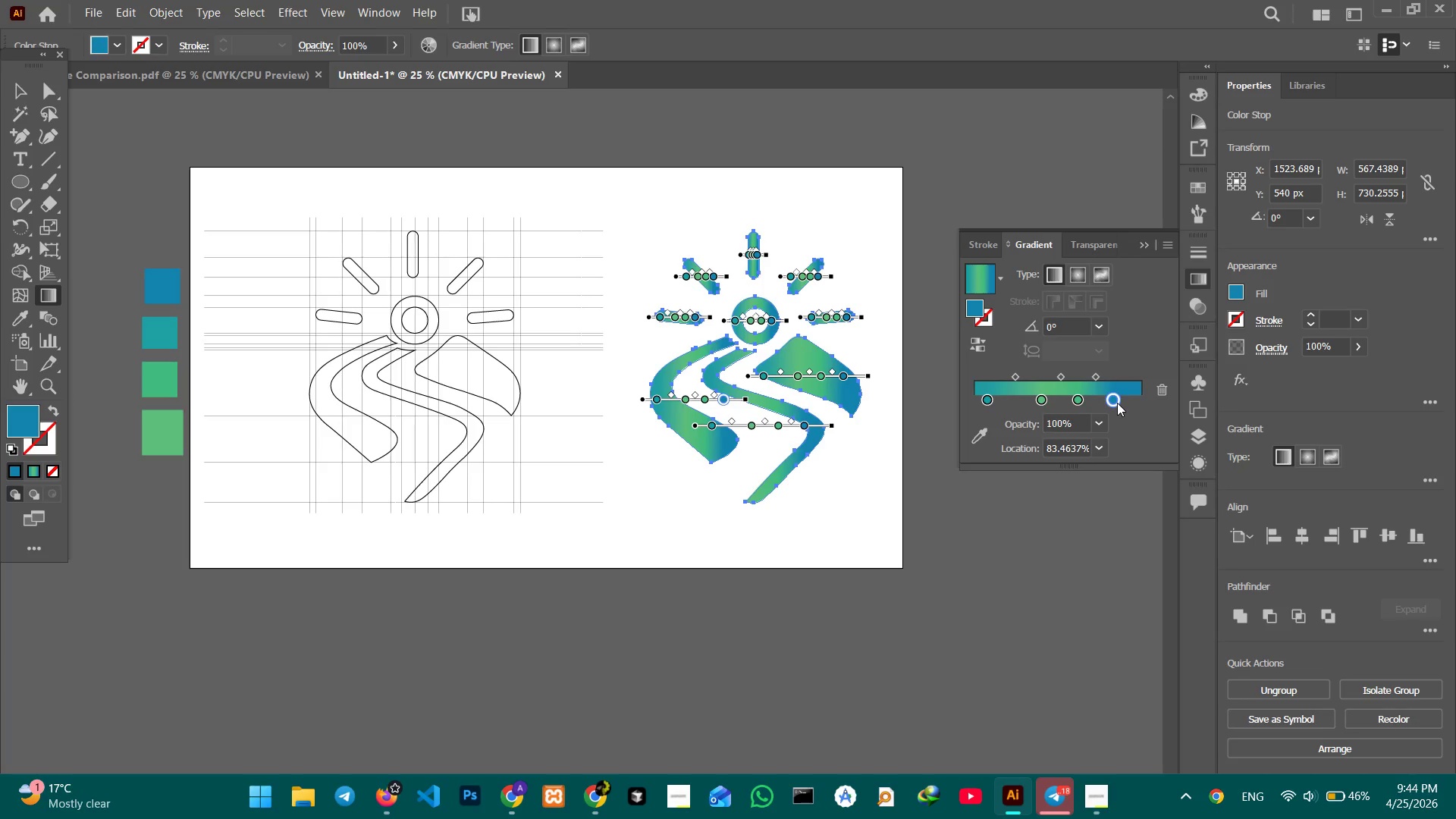 
left_click_drag(start_coordinate=[1117, 403], to_coordinate=[1125, 403])
 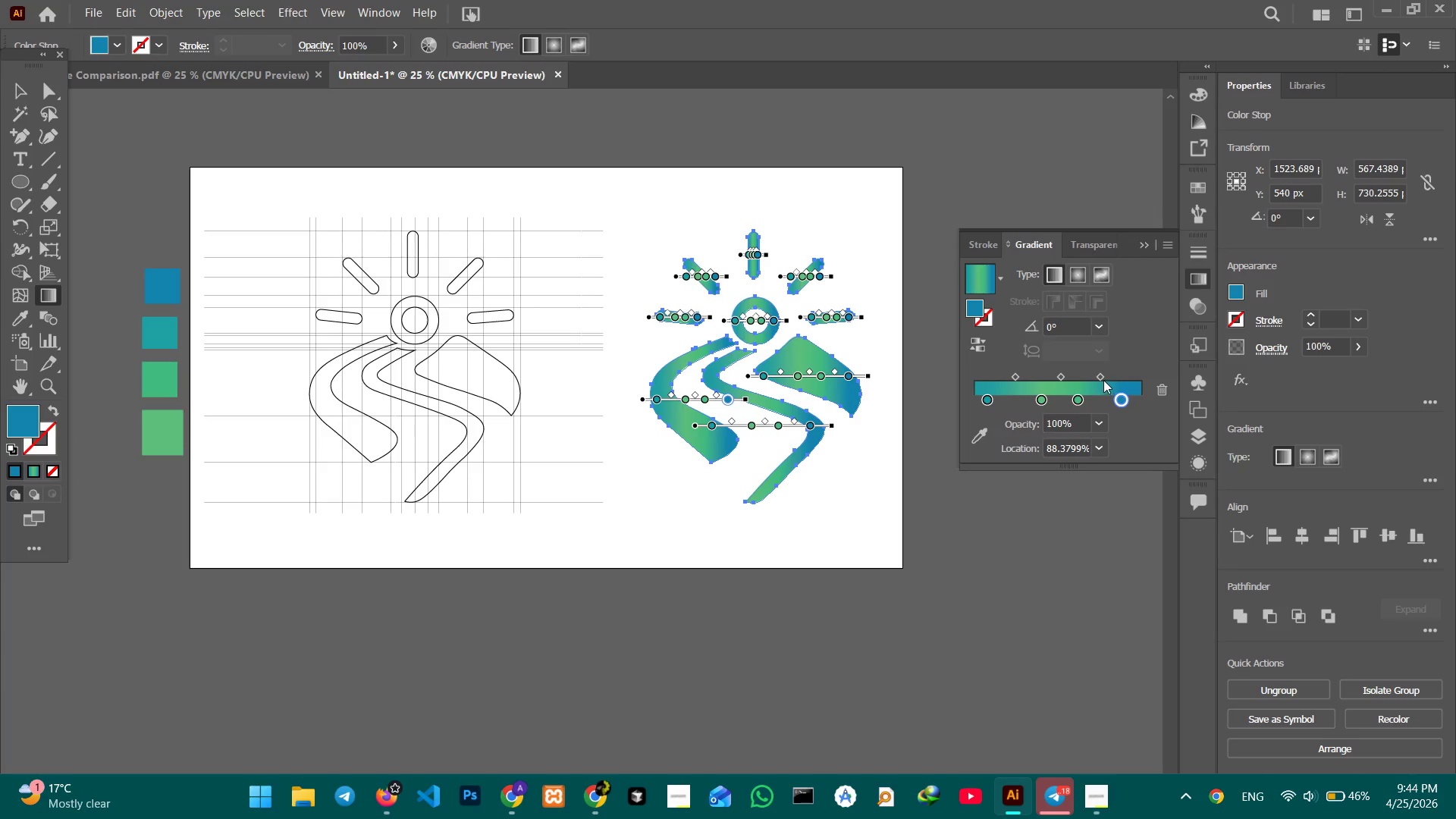 
left_click_drag(start_coordinate=[1101, 378], to_coordinate=[1093, 378])
 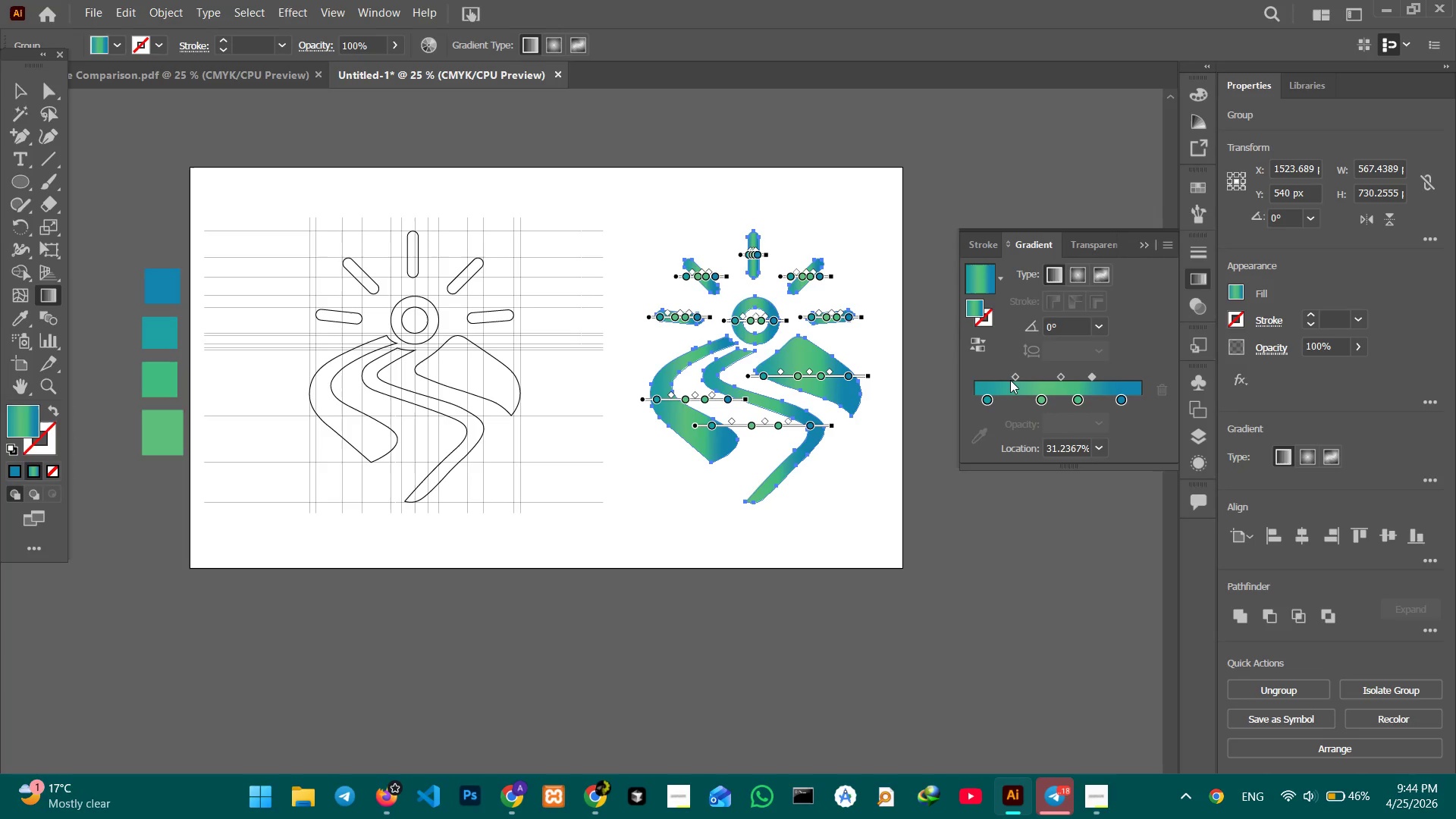 
left_click_drag(start_coordinate=[1015, 377], to_coordinate=[1006, 378])
 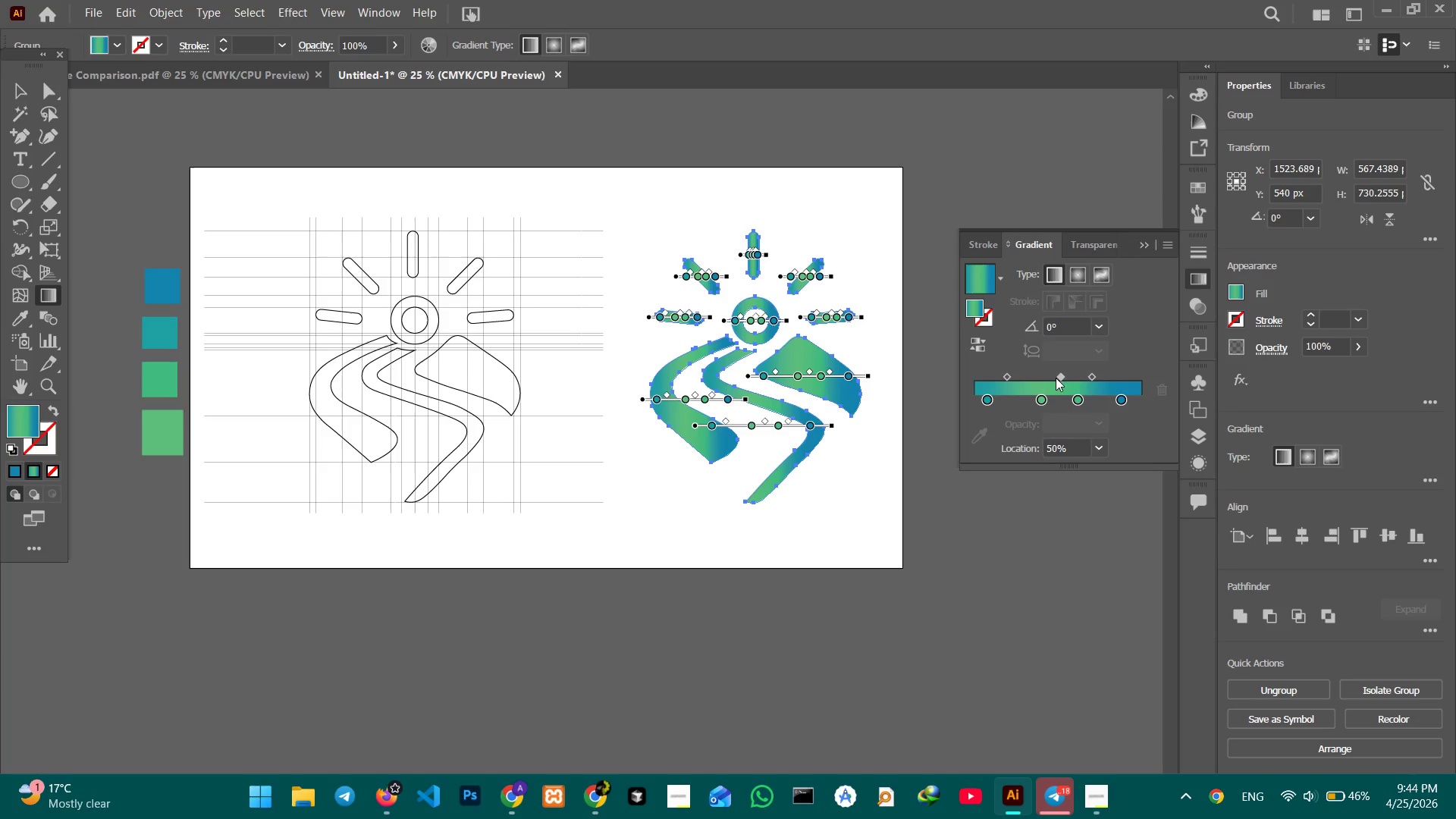 
left_click_drag(start_coordinate=[1056, 378], to_coordinate=[1065, 380])
 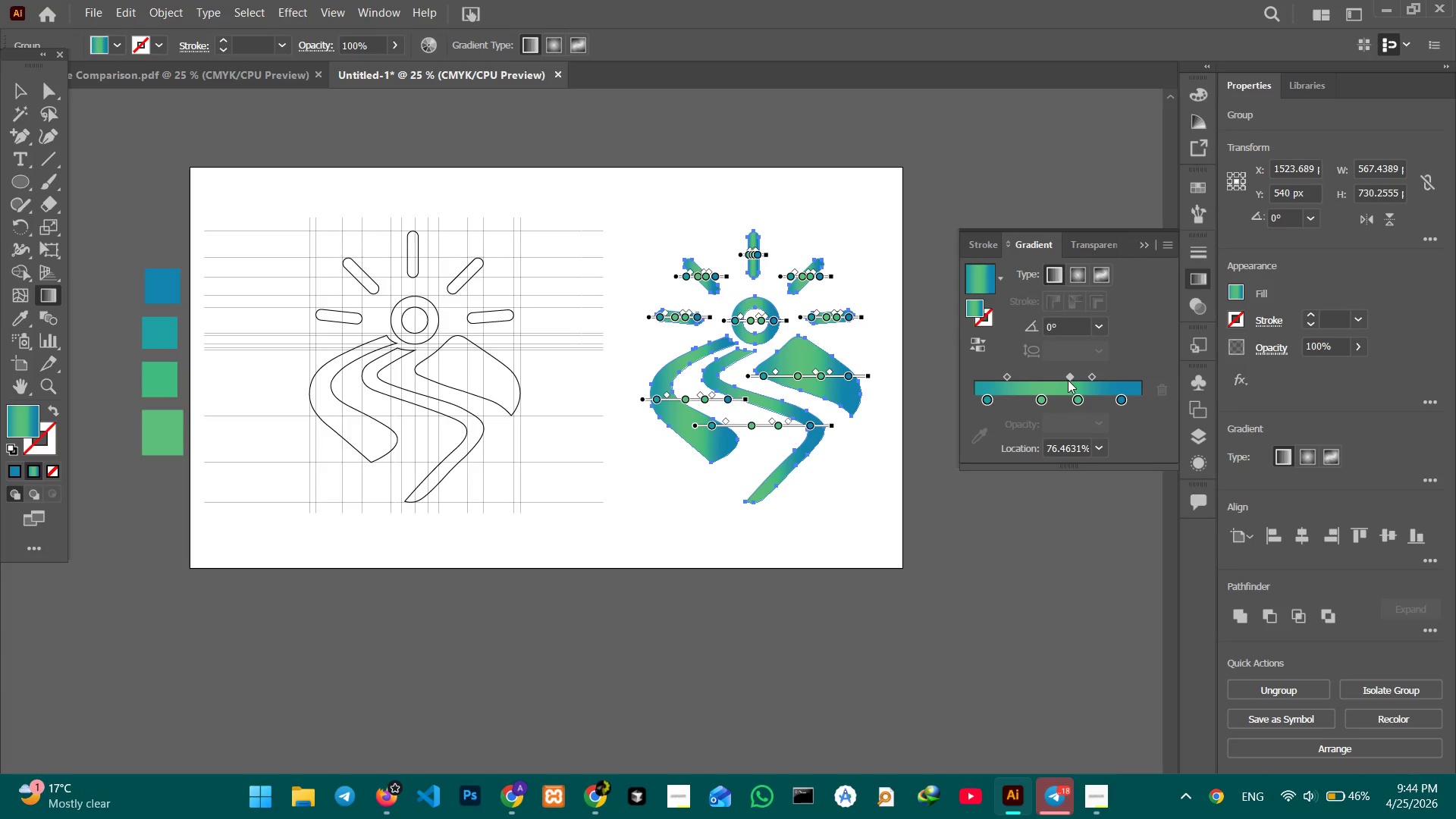 
left_click_drag(start_coordinate=[1068, 380], to_coordinate=[1050, 380])
 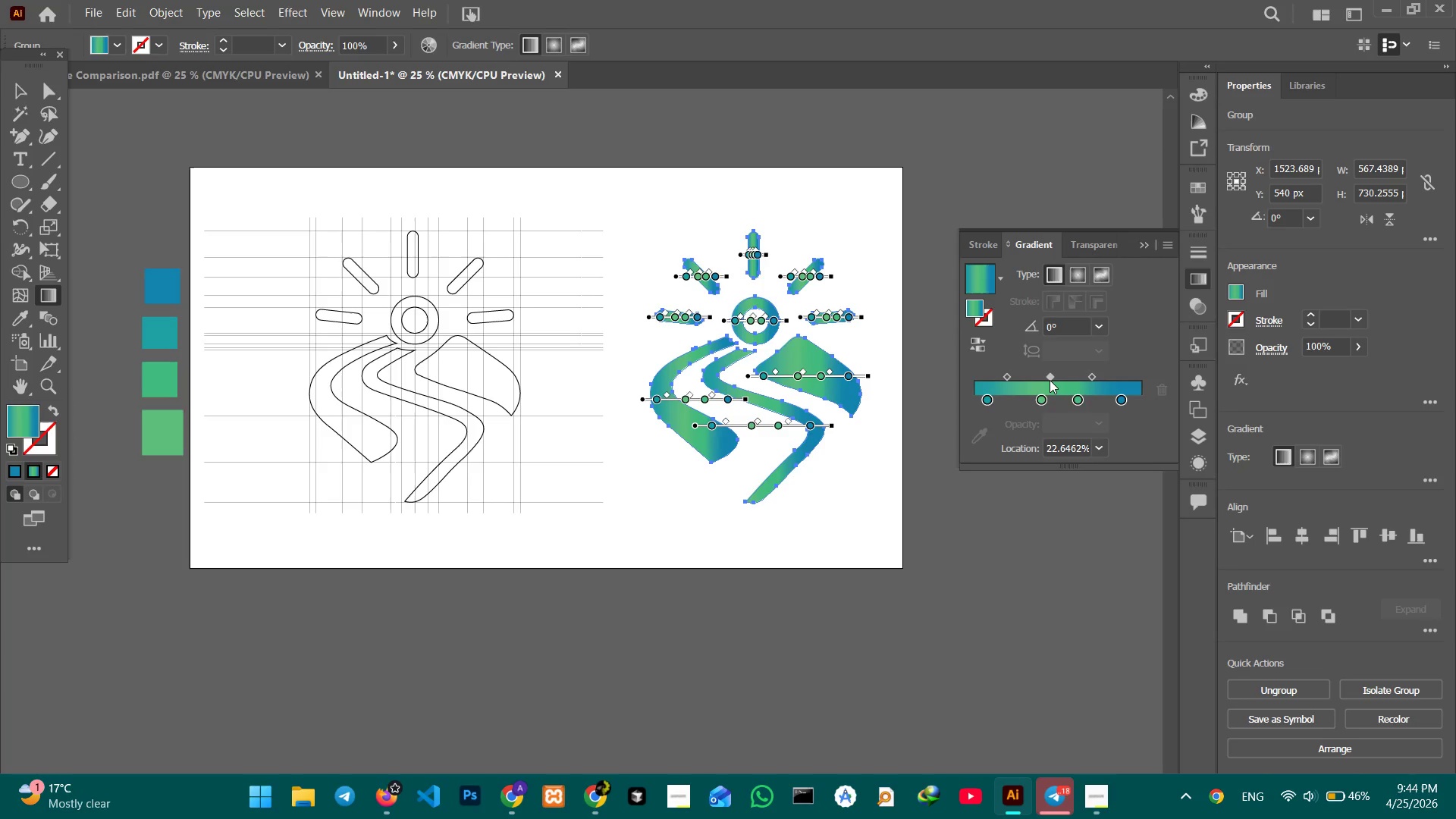 
left_click_drag(start_coordinate=[1050, 380], to_coordinate=[1064, 380])
 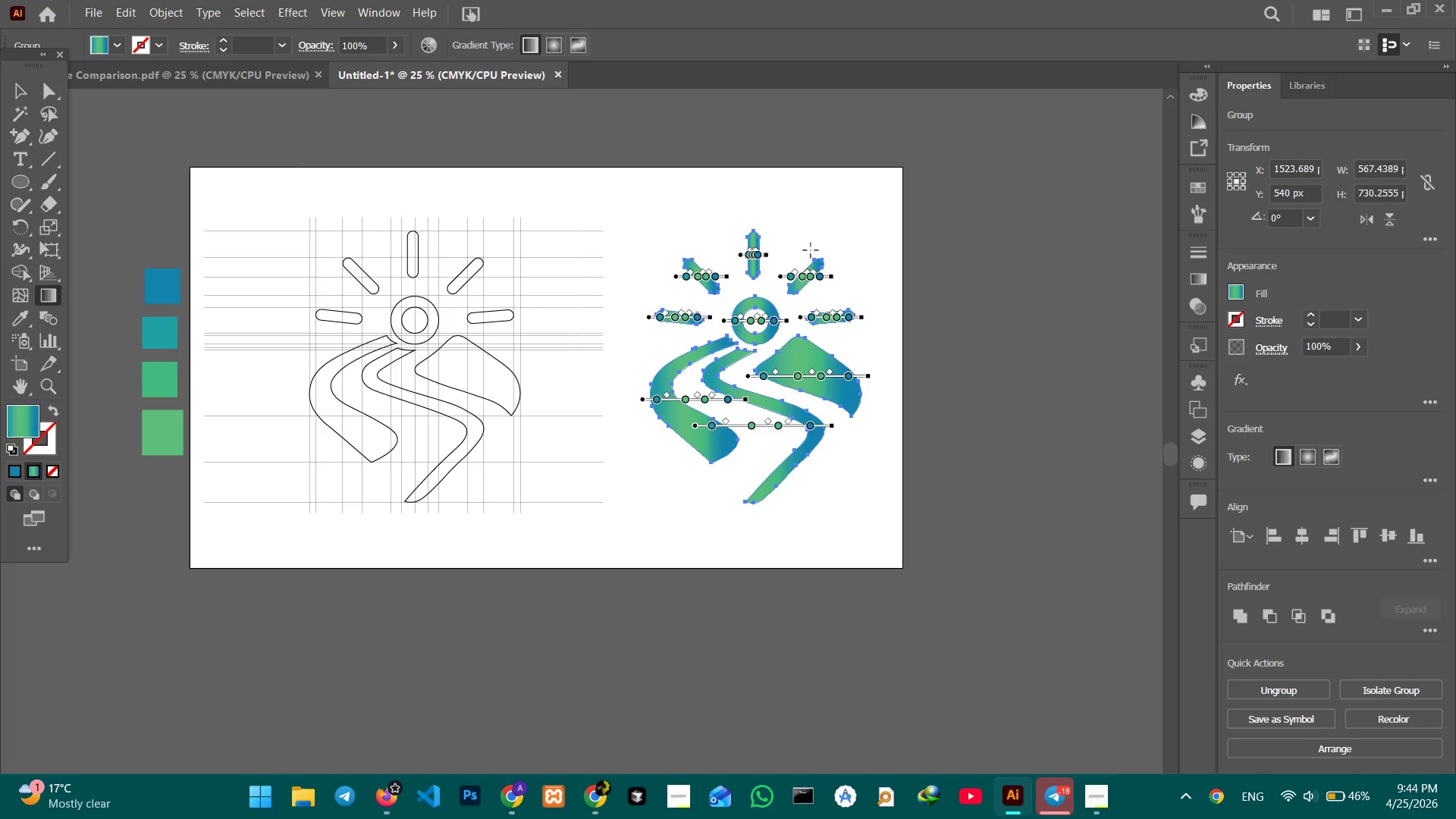 
wait(5.12)
 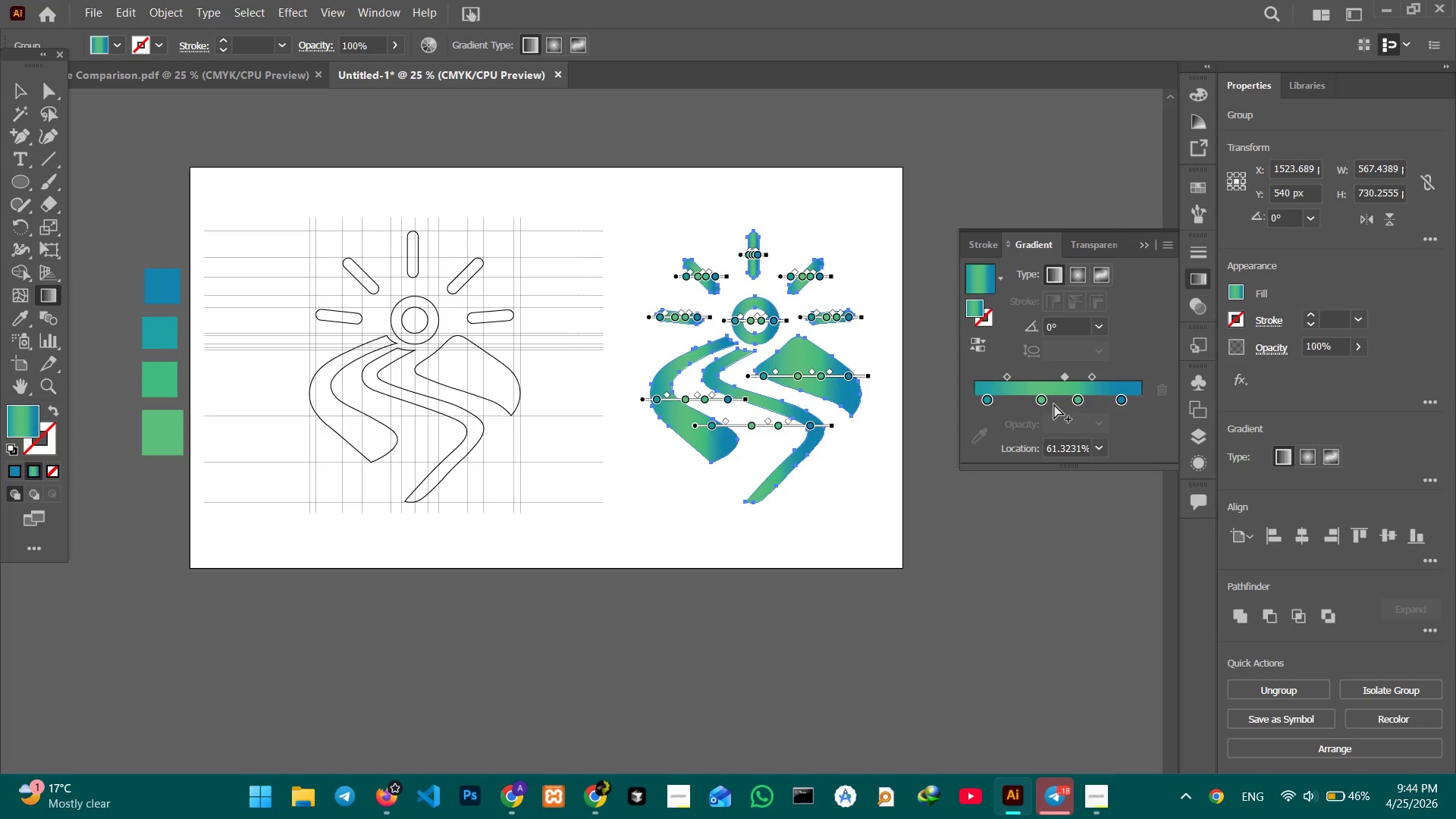 
double_click([196, 118])
 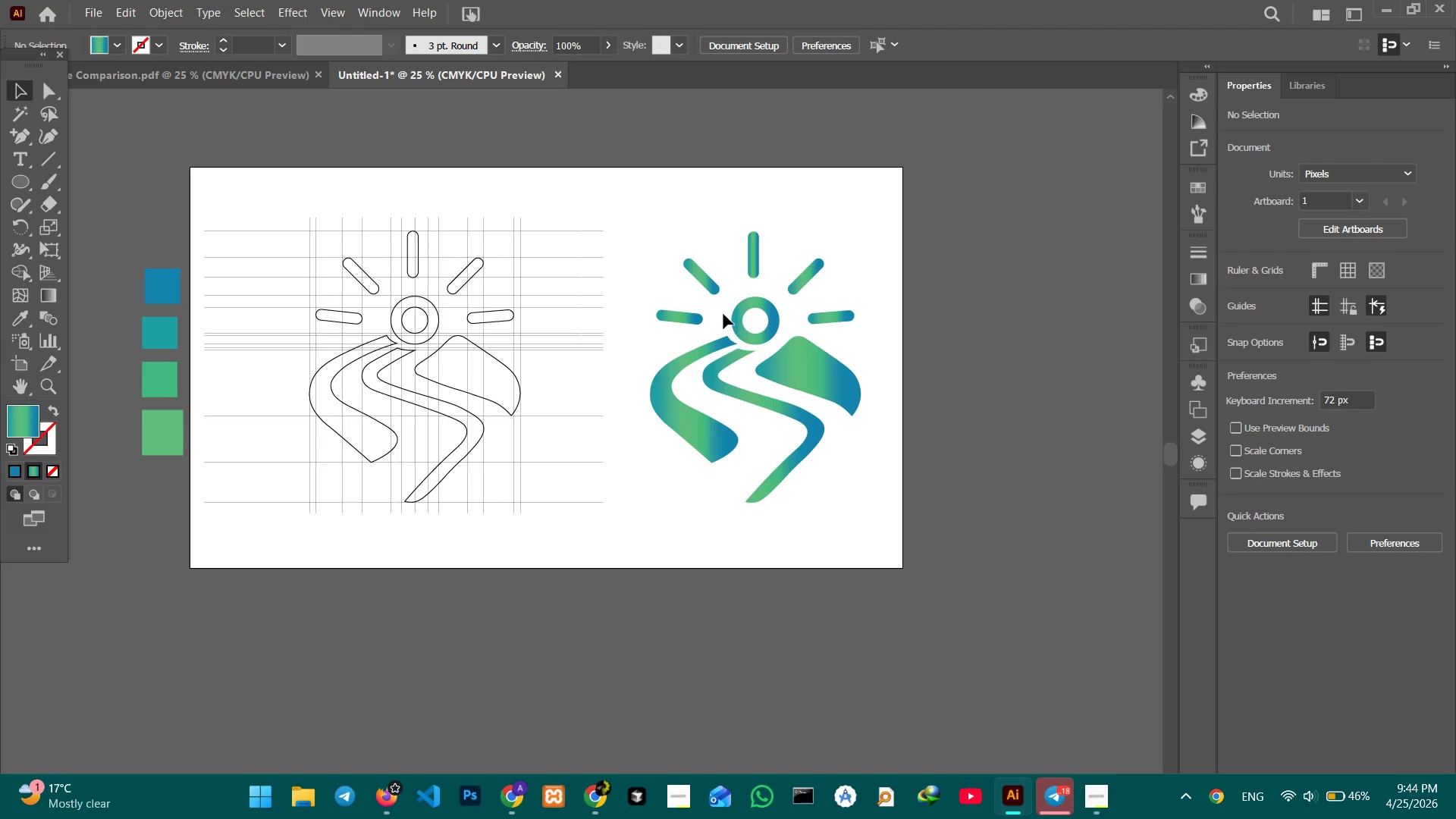 
double_click([755, 338])
 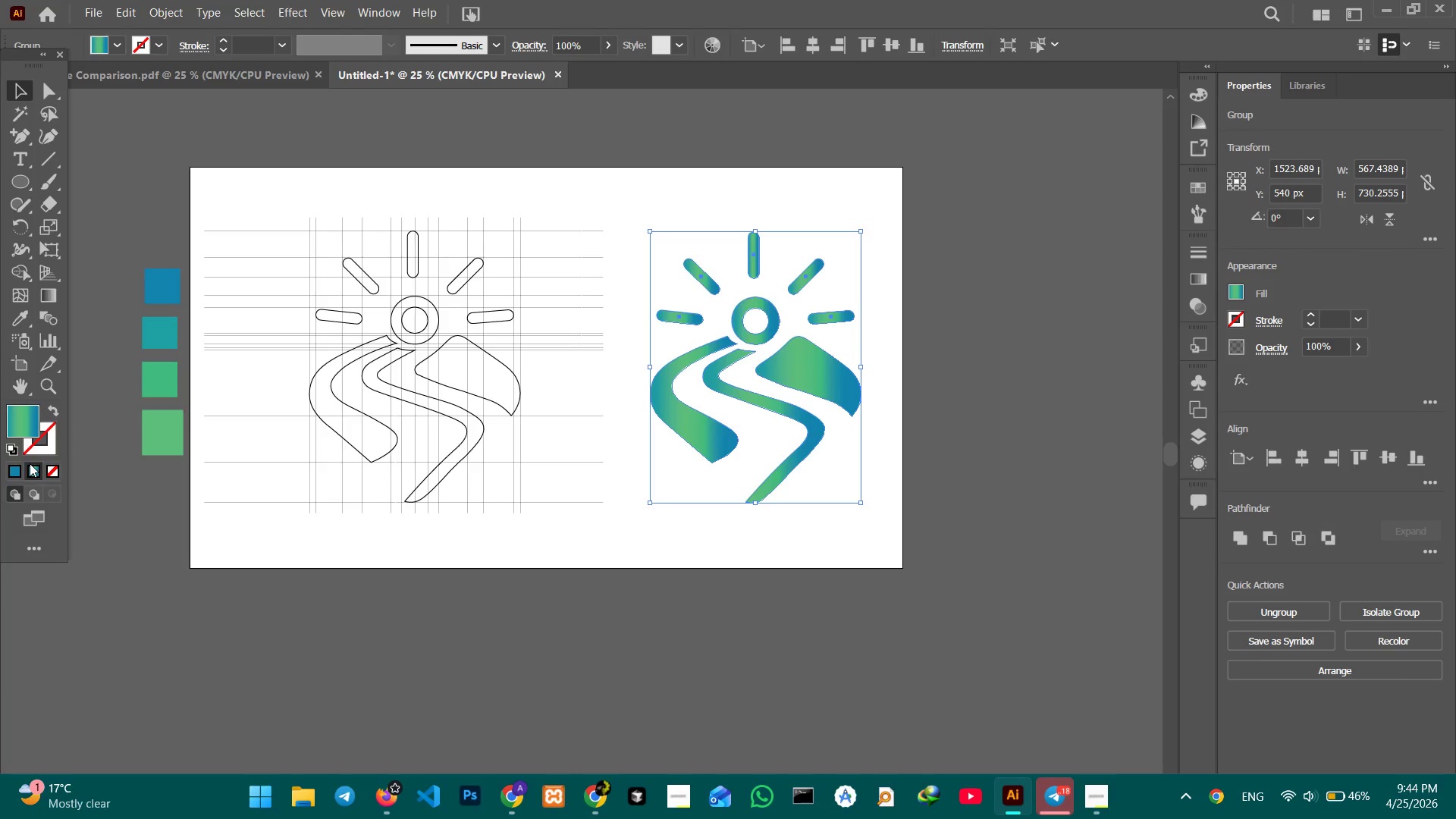 
left_click([32, 468])
 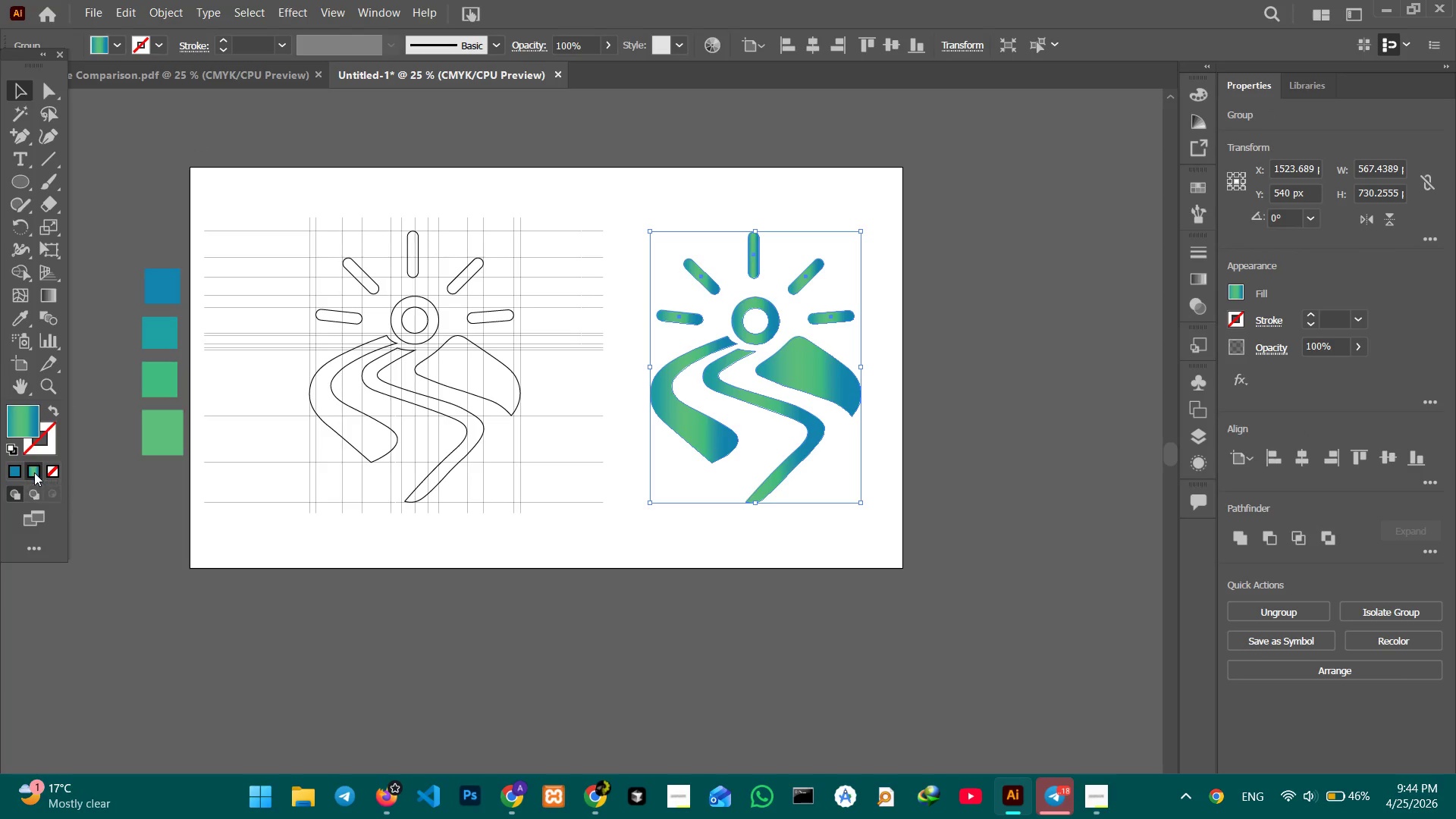 
double_click([34, 472])
 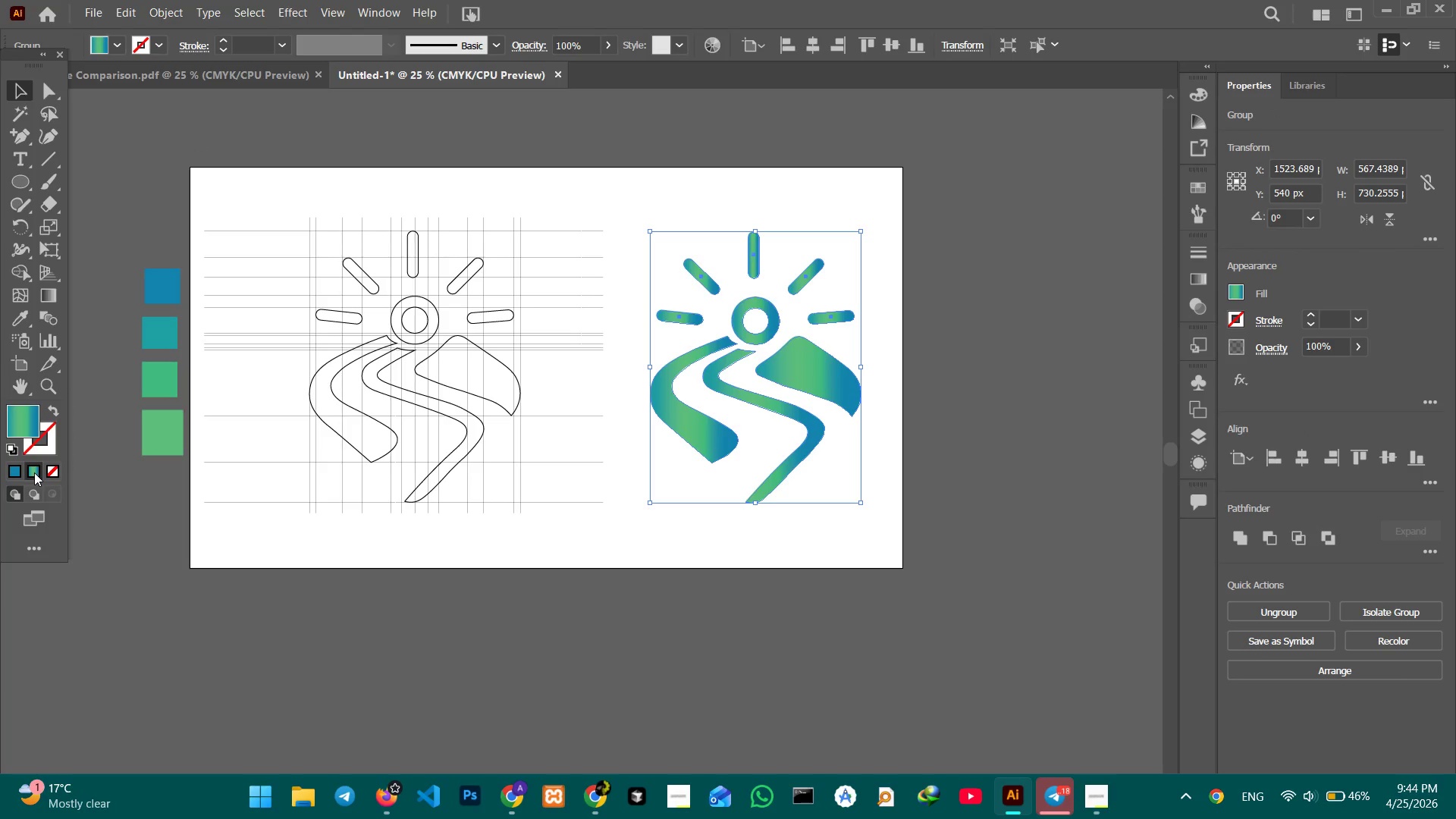 
triple_click([34, 472])
 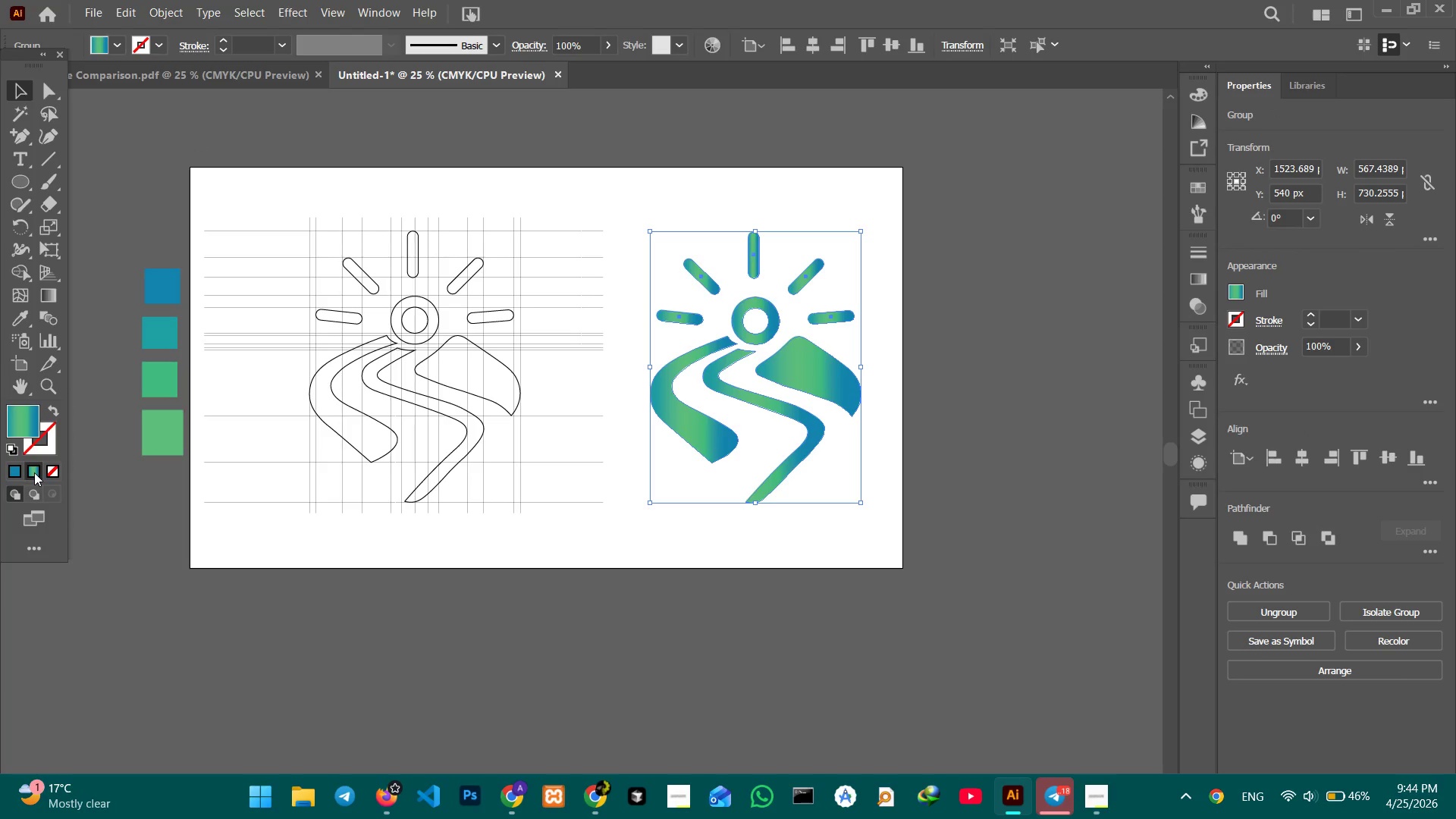 
triple_click([34, 472])
 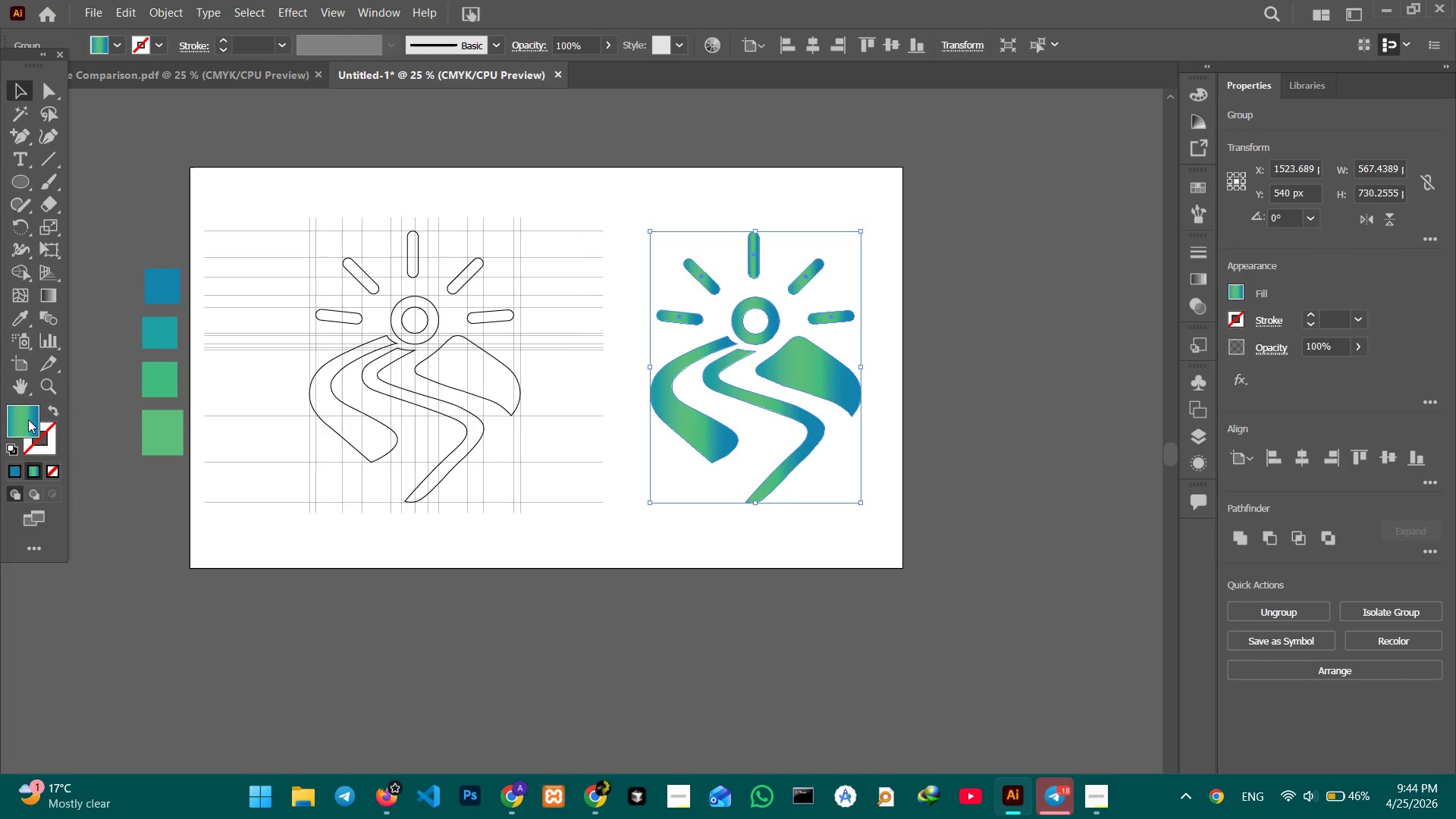 
triple_click([28, 419])
 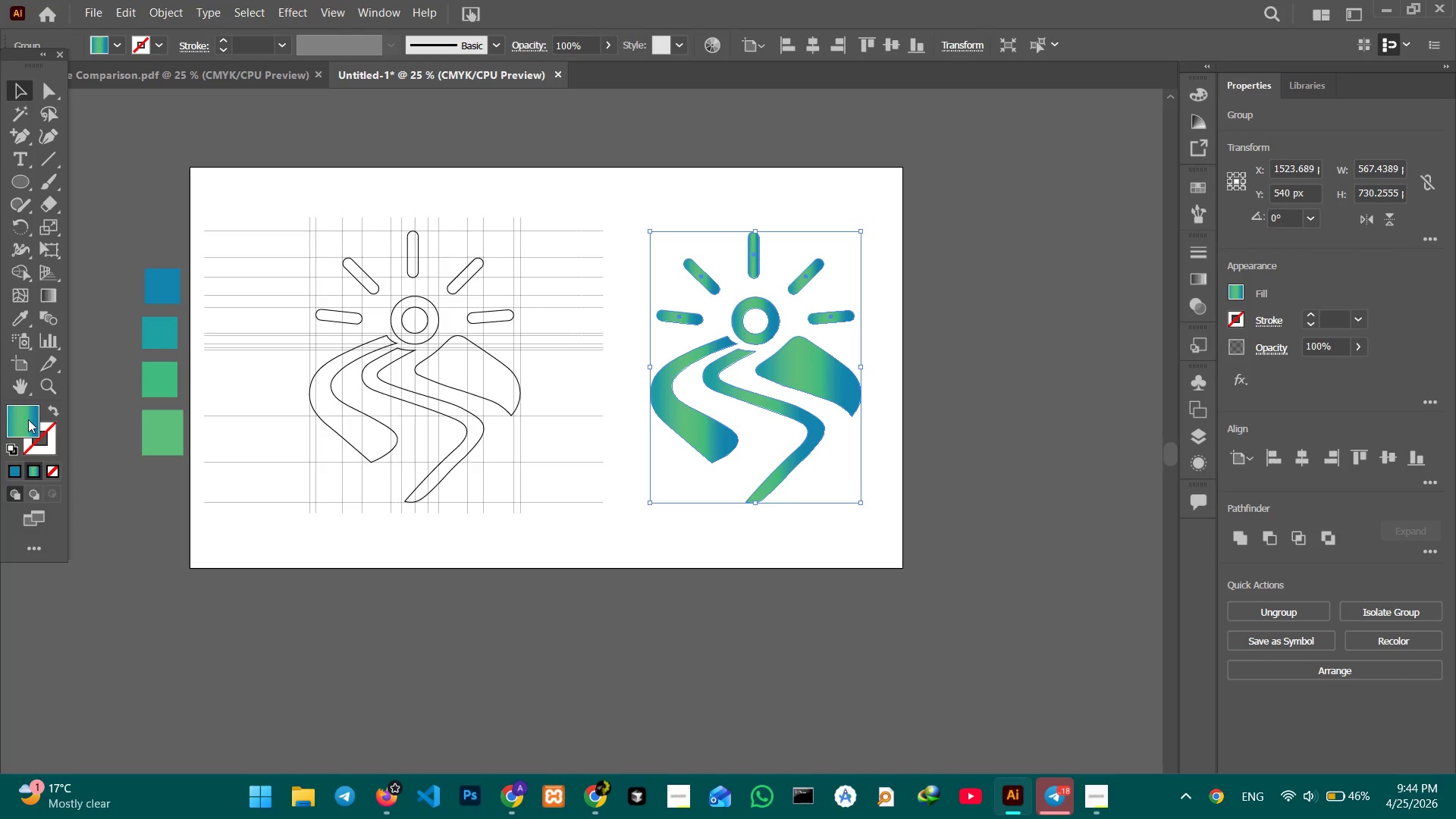 
triple_click([28, 419])
 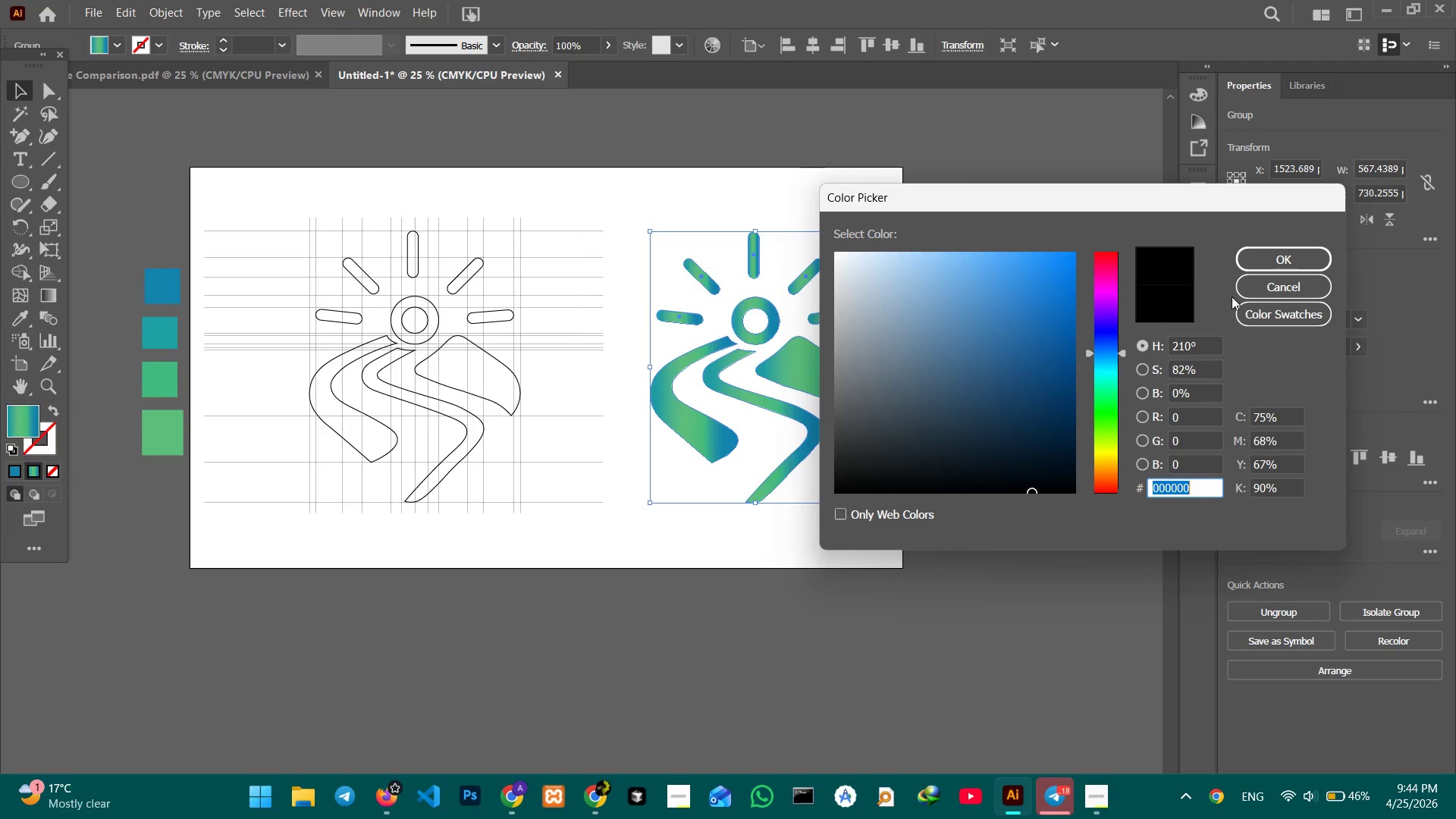 
left_click([1247, 291])
 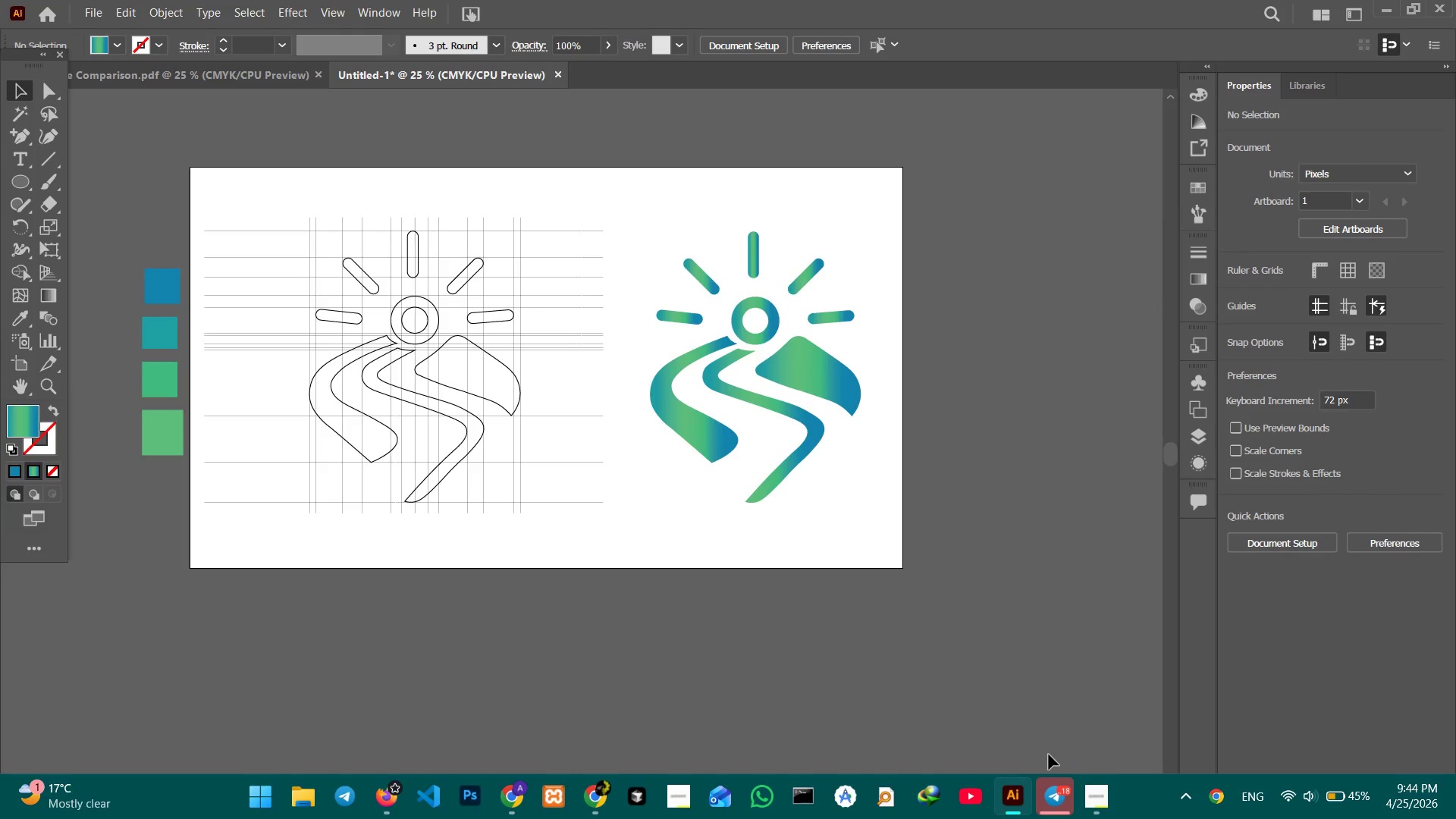 
left_click([1097, 789])